 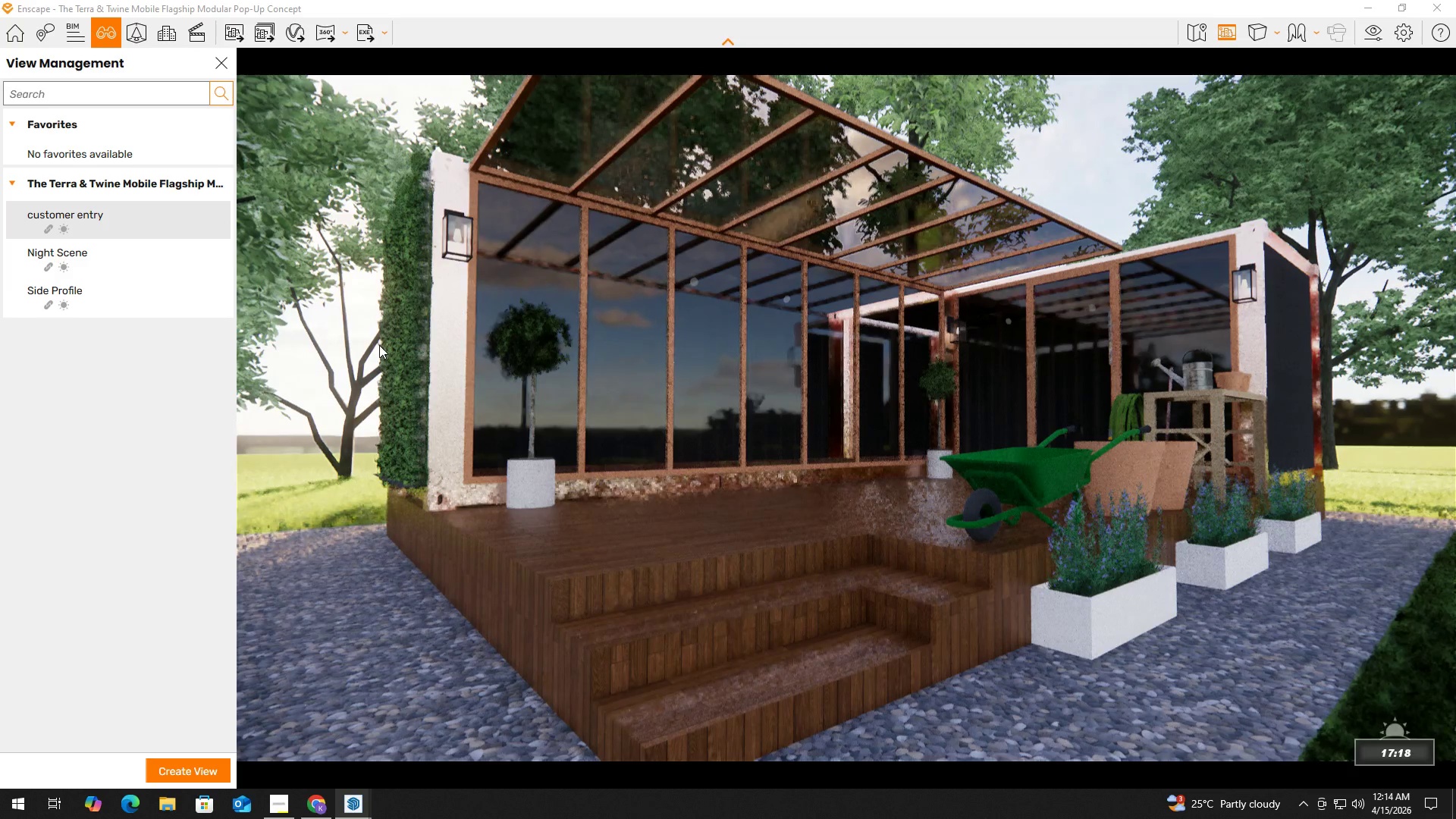 
hold_key(key=ShiftLeft, duration=1.53)
 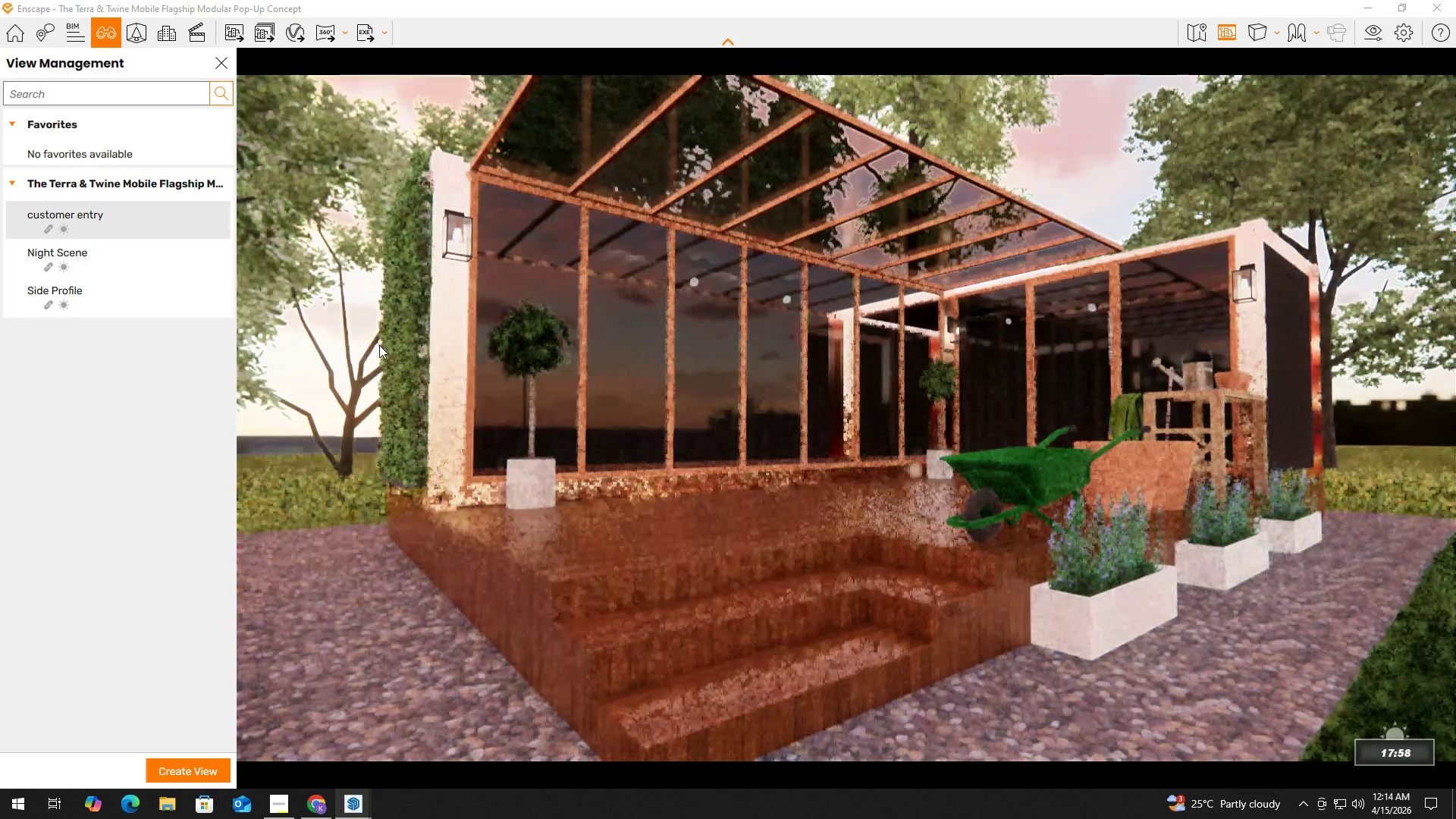 
hold_key(key=ShiftLeft, duration=1.52)
 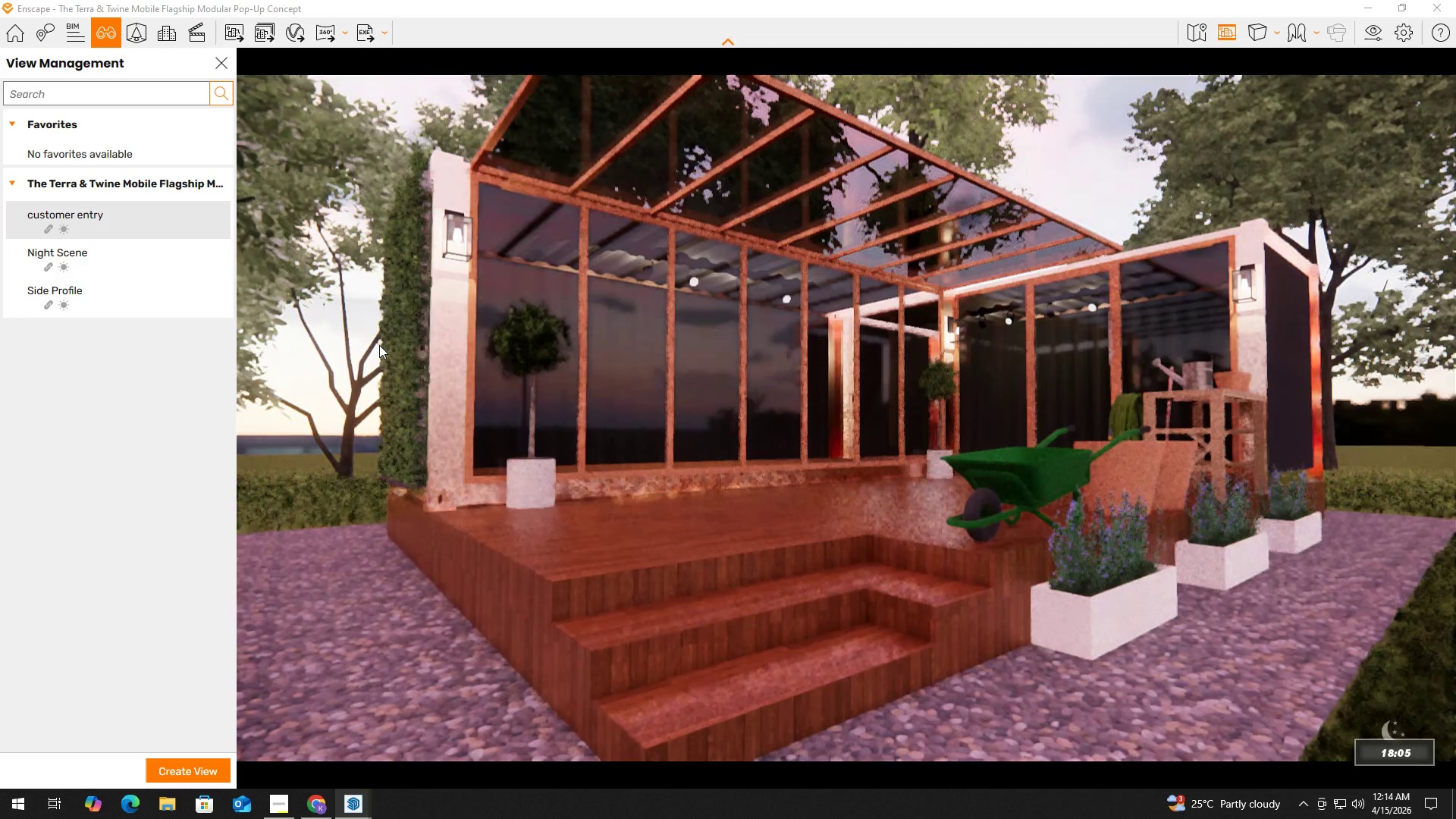 
hold_key(key=ShiftLeft, duration=1.5)
 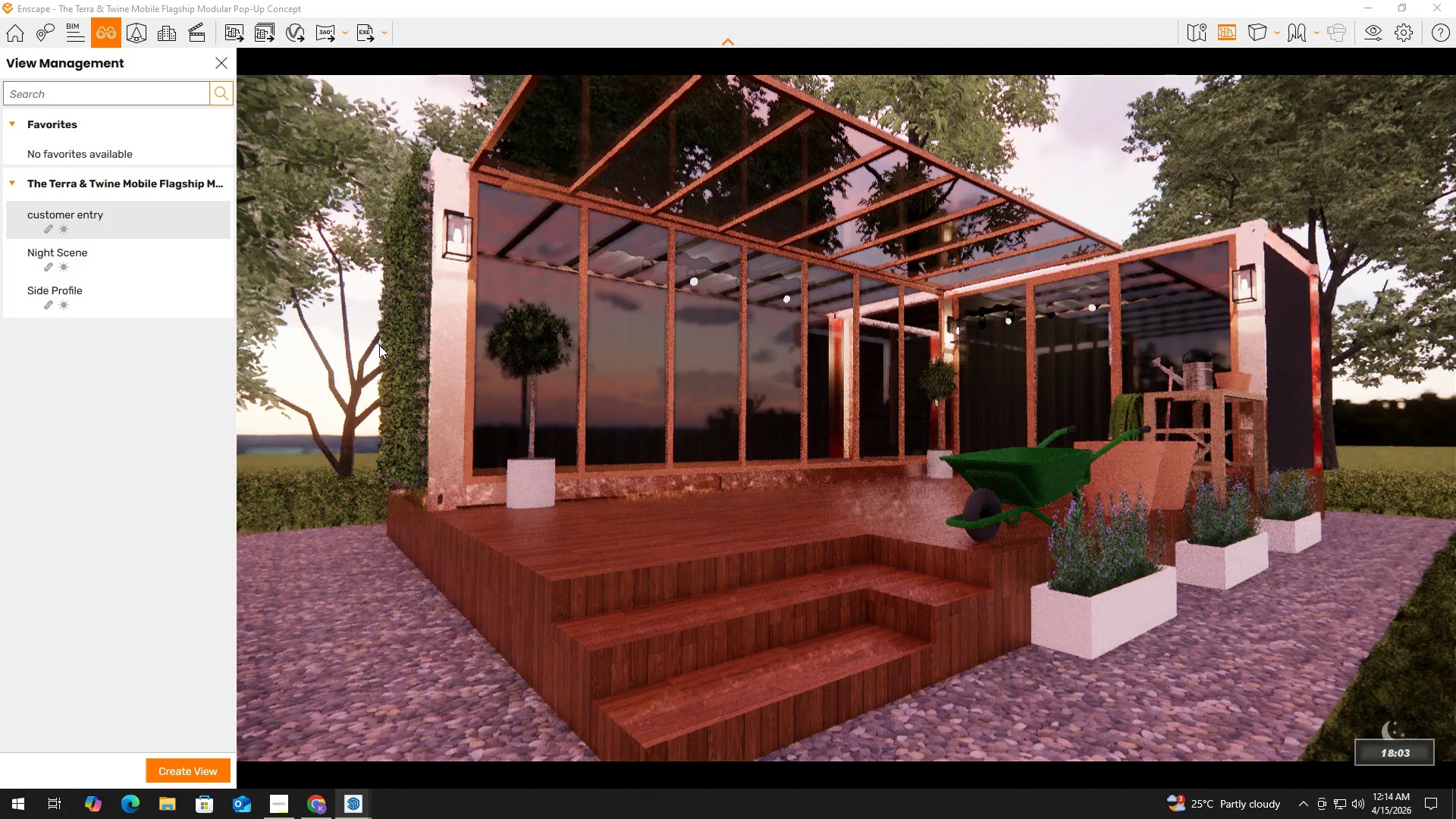 
hold_key(key=ShiftLeft, duration=1.5)
 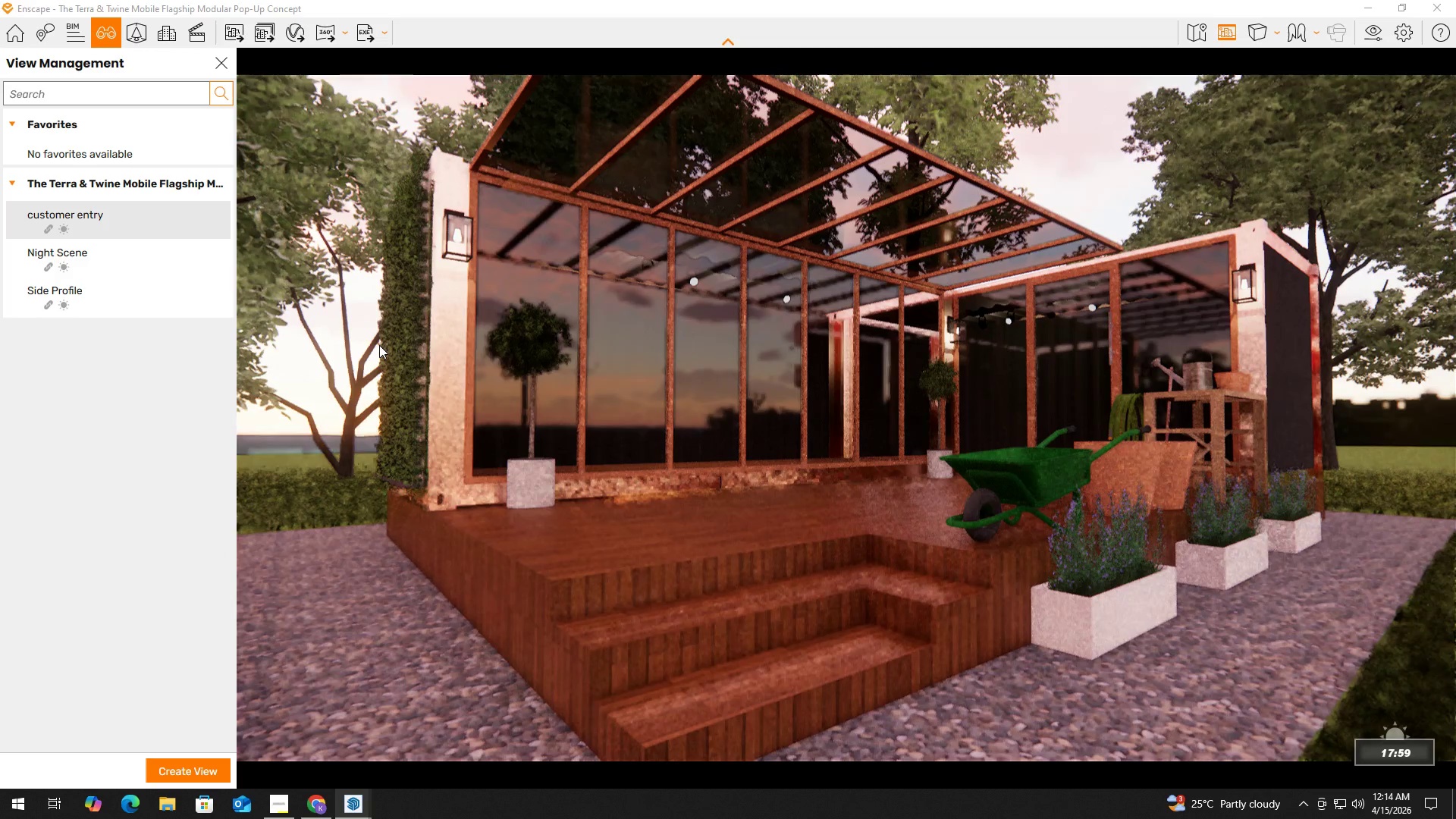 
hold_key(key=ShiftLeft, duration=1.51)
 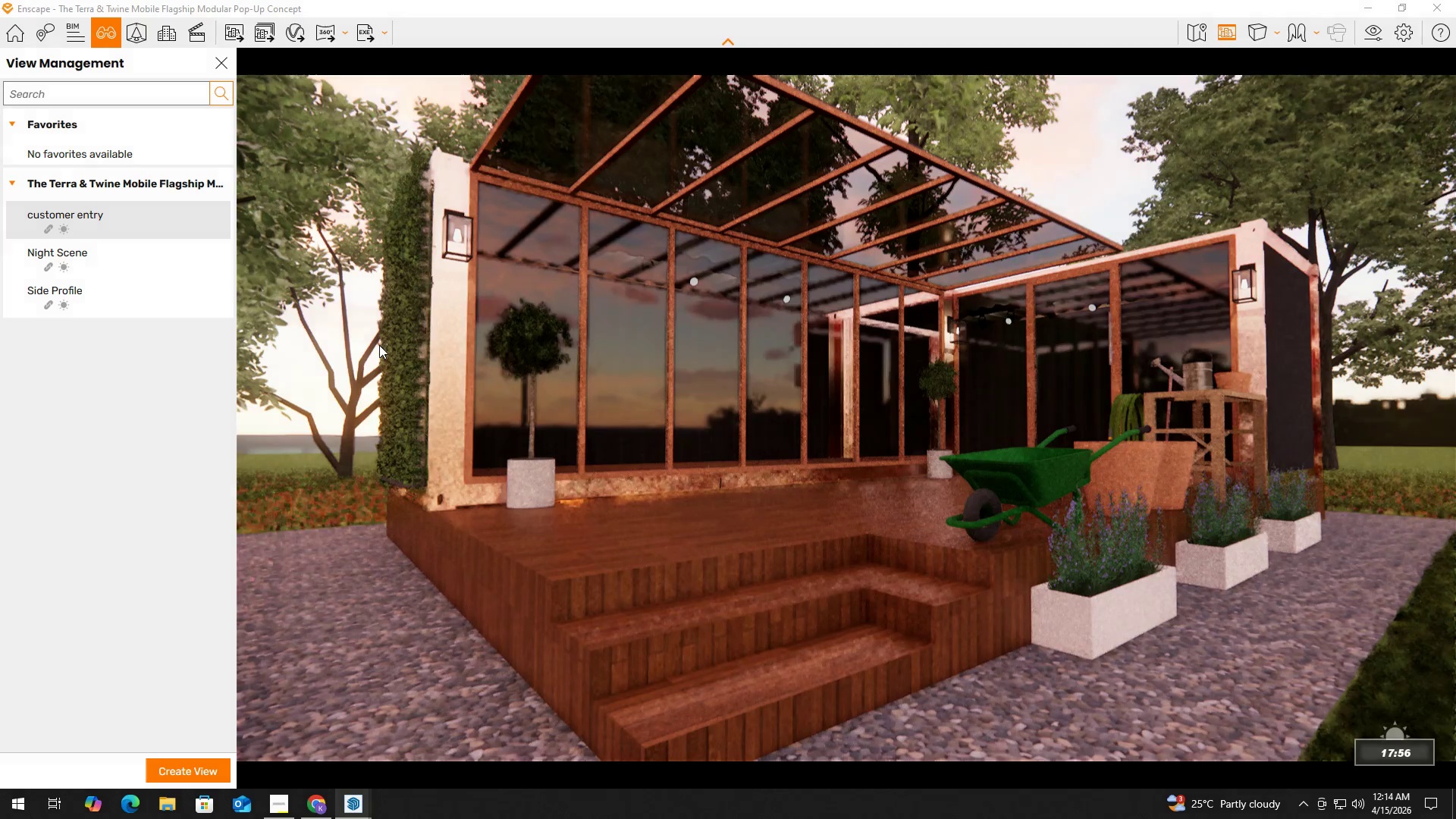 
hold_key(key=ShiftLeft, duration=1.52)
 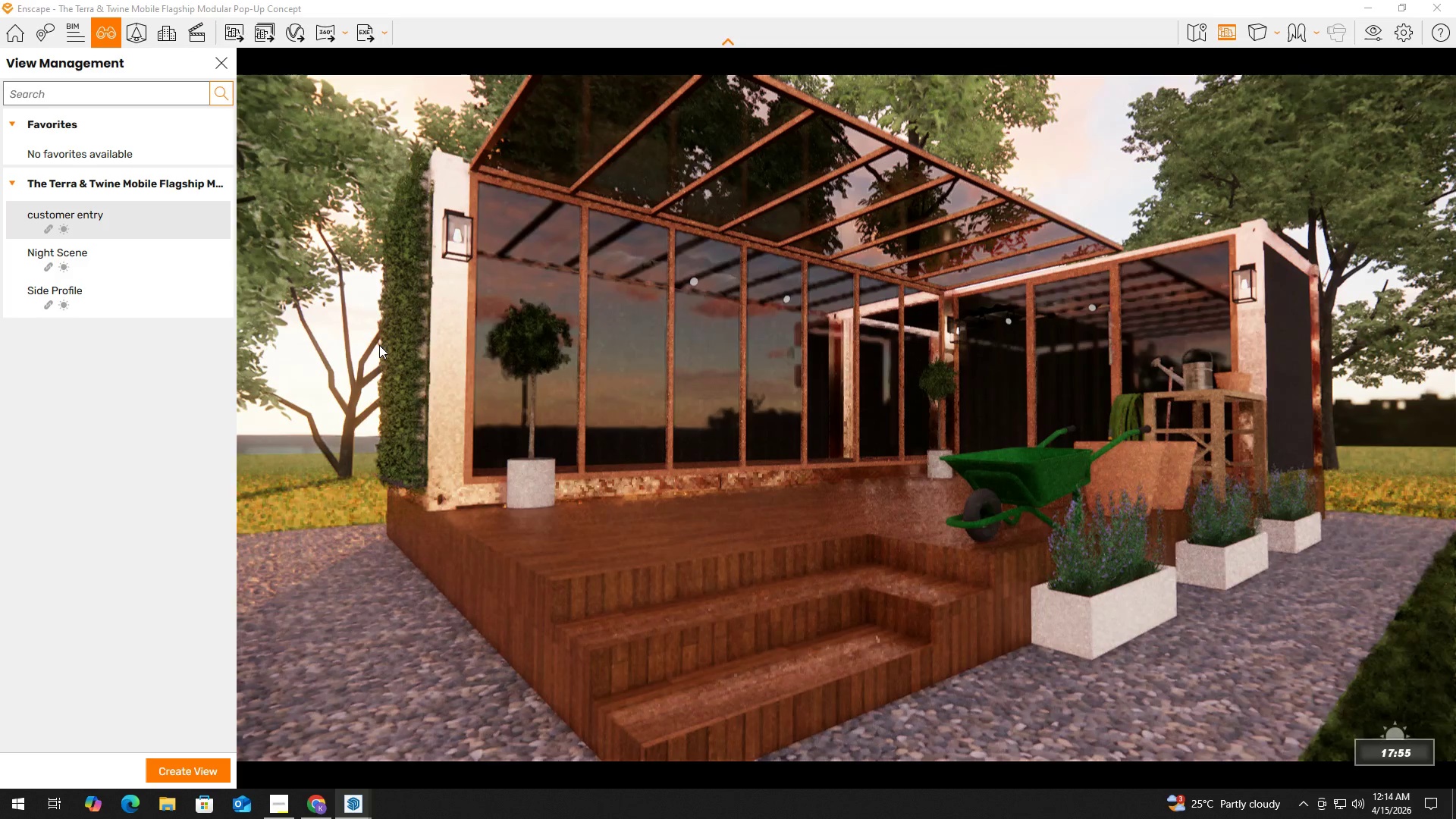 
hold_key(key=ShiftLeft, duration=1.52)
 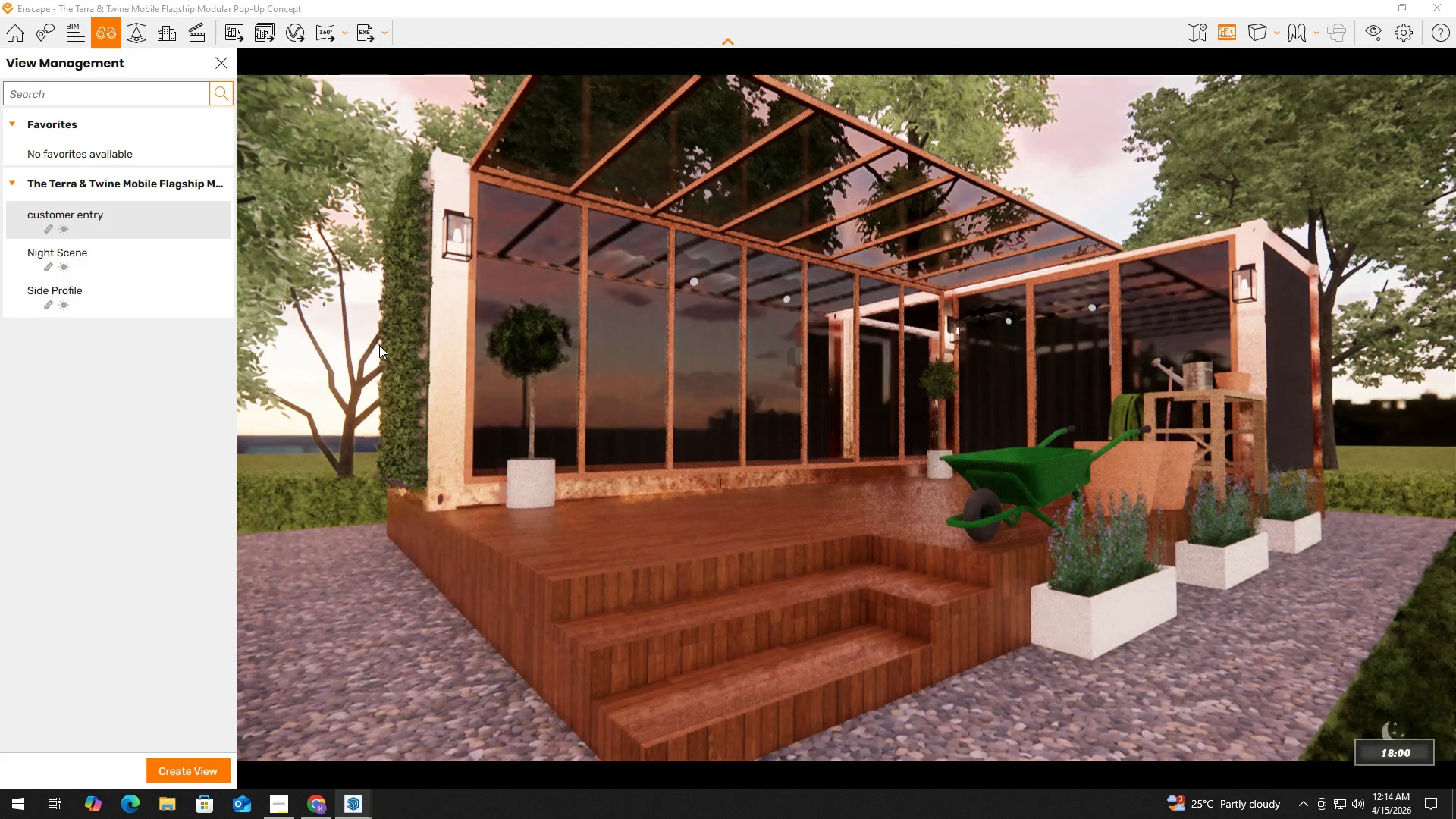 
hold_key(key=ShiftLeft, duration=1.51)
 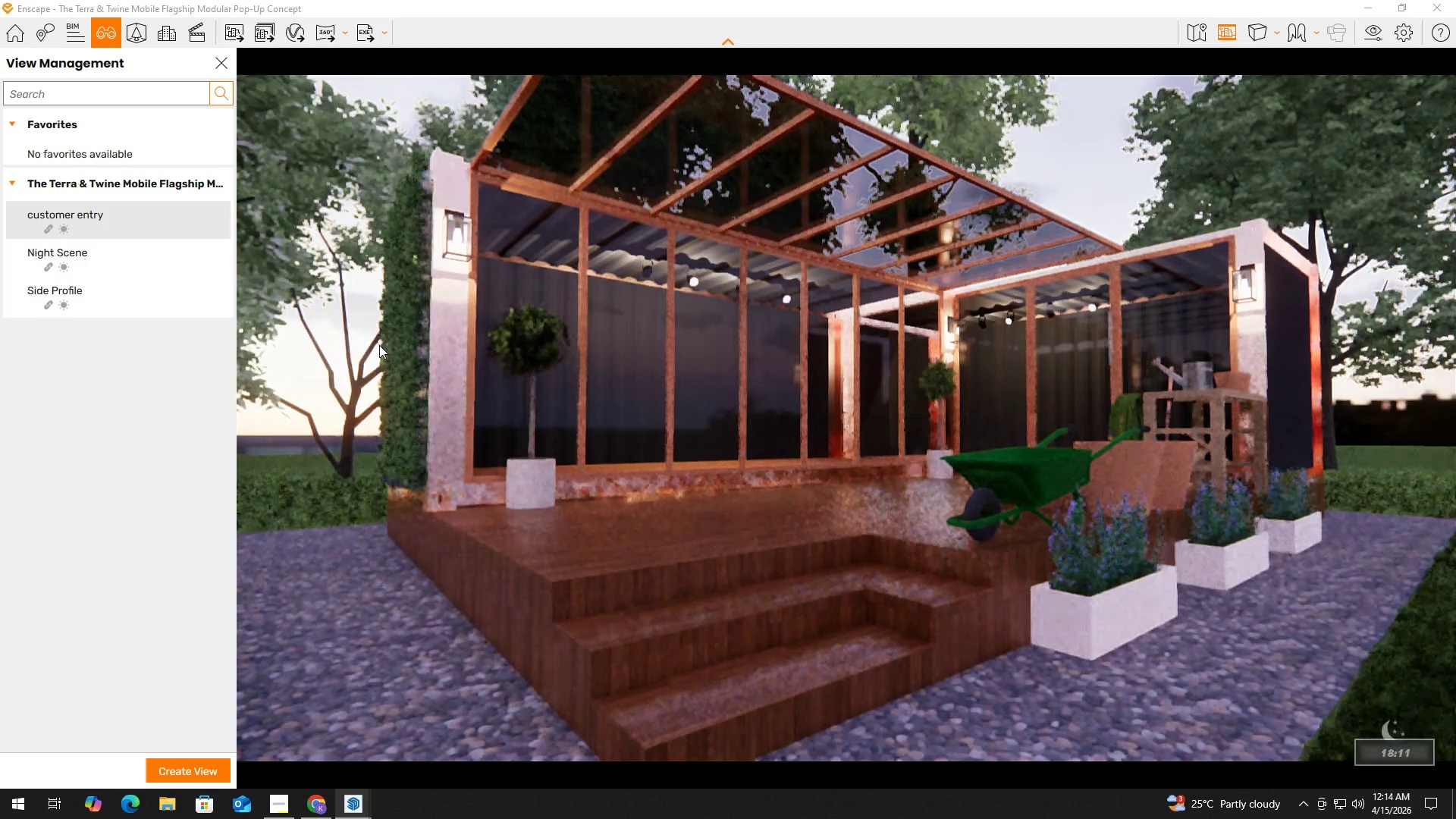 
hold_key(key=ShiftLeft, duration=1.52)
 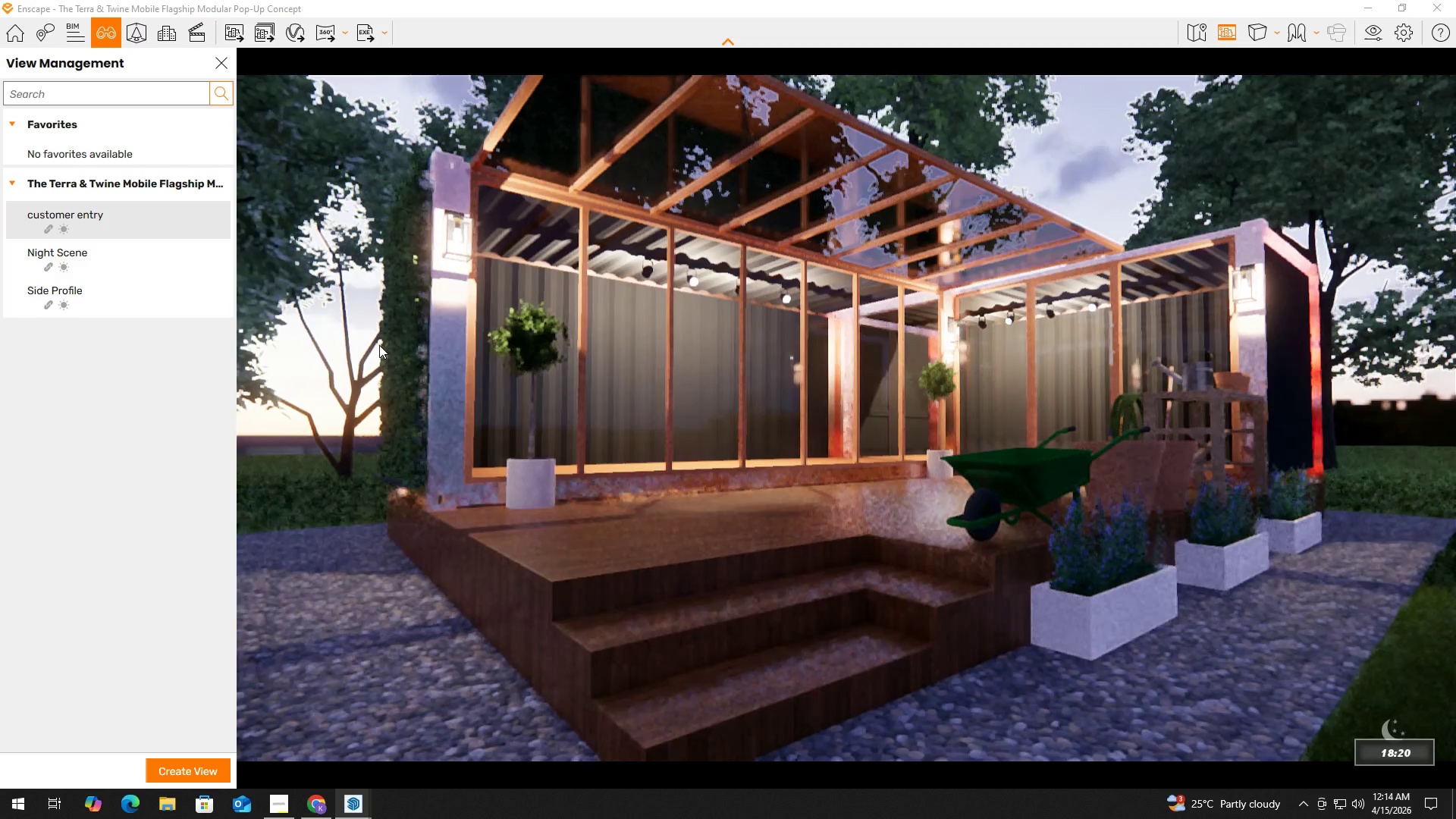 
hold_key(key=ShiftLeft, duration=1.51)
 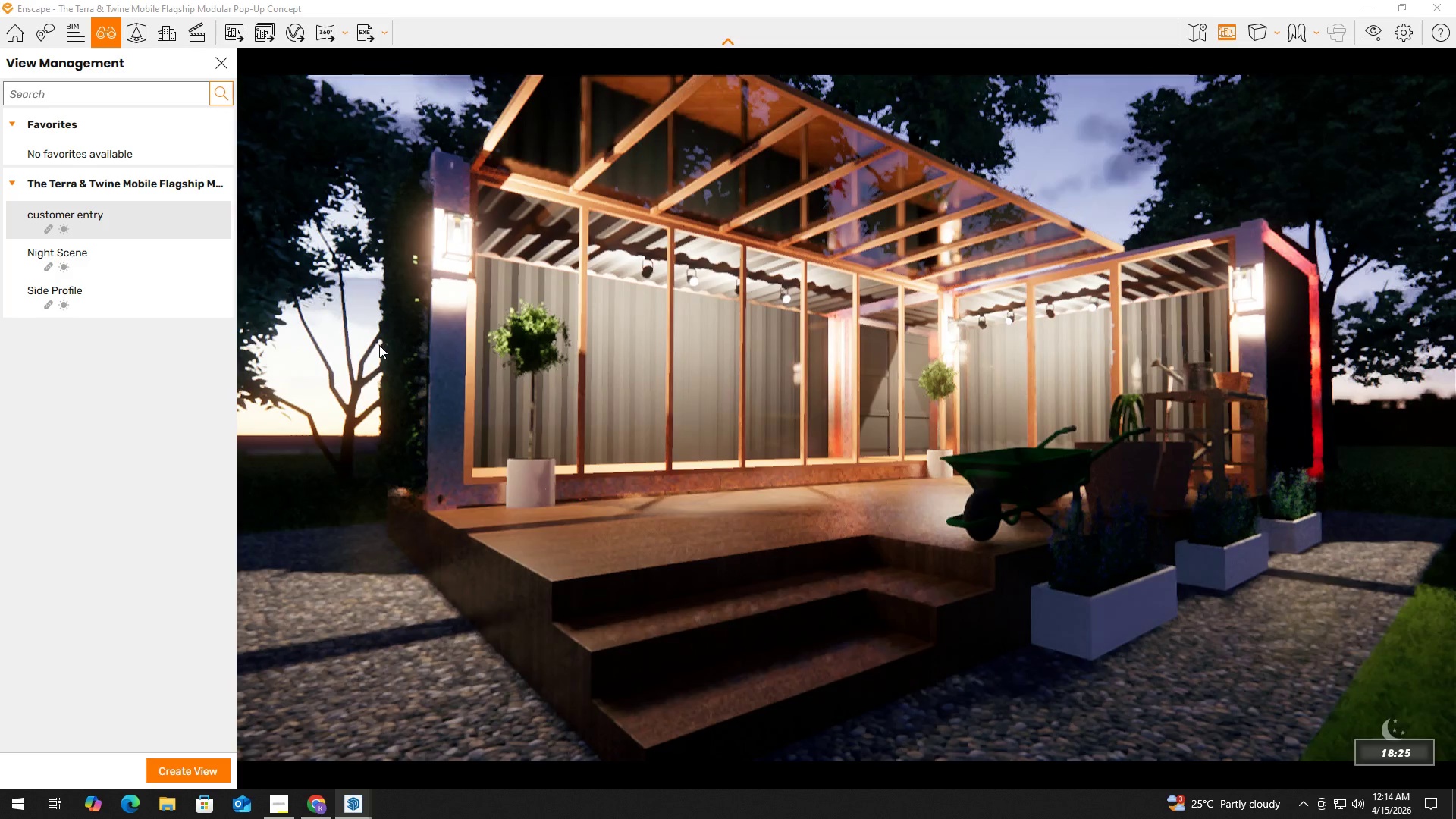 
hold_key(key=ShiftLeft, duration=1.52)
 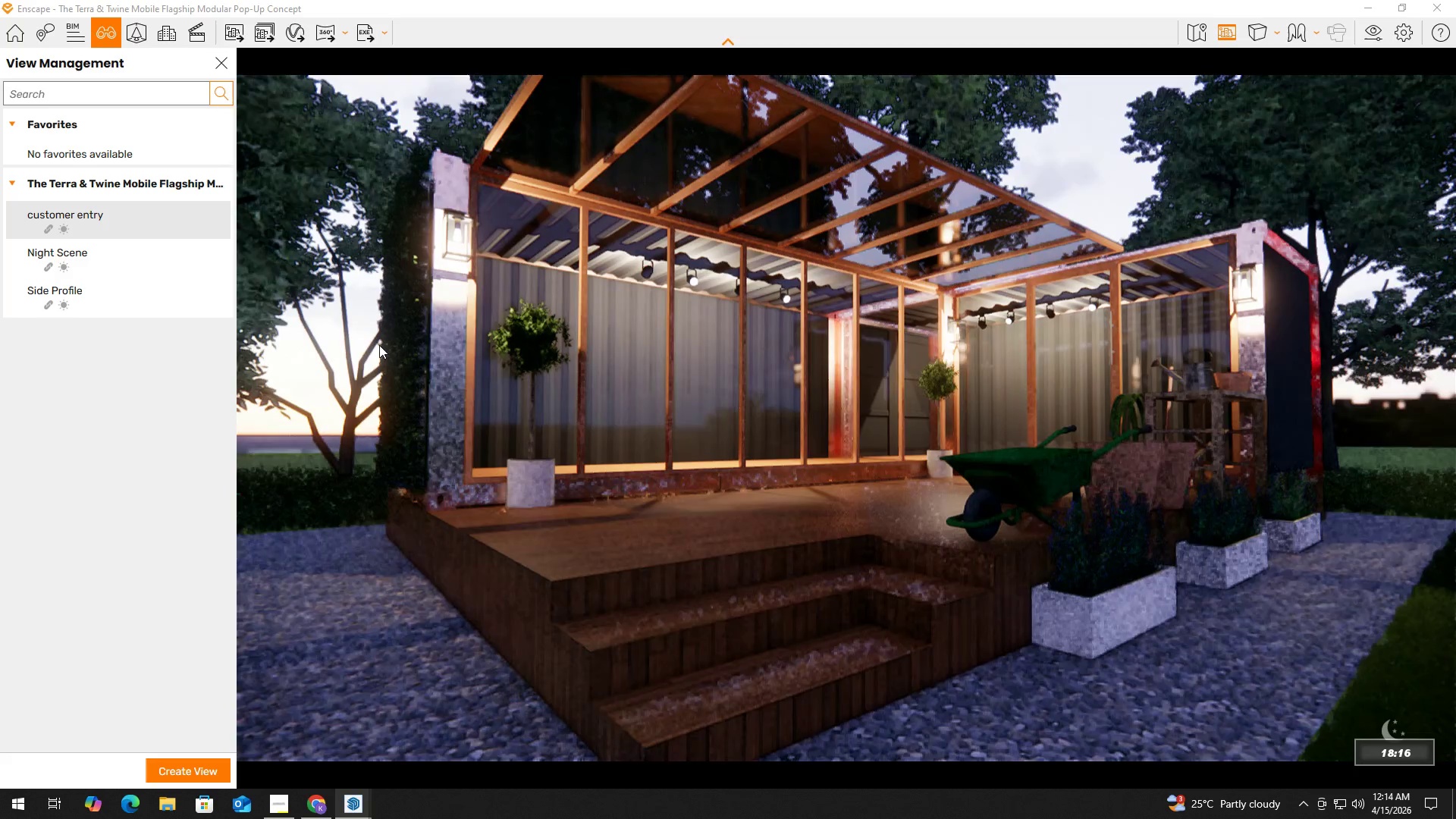 
hold_key(key=ShiftLeft, duration=1.5)
 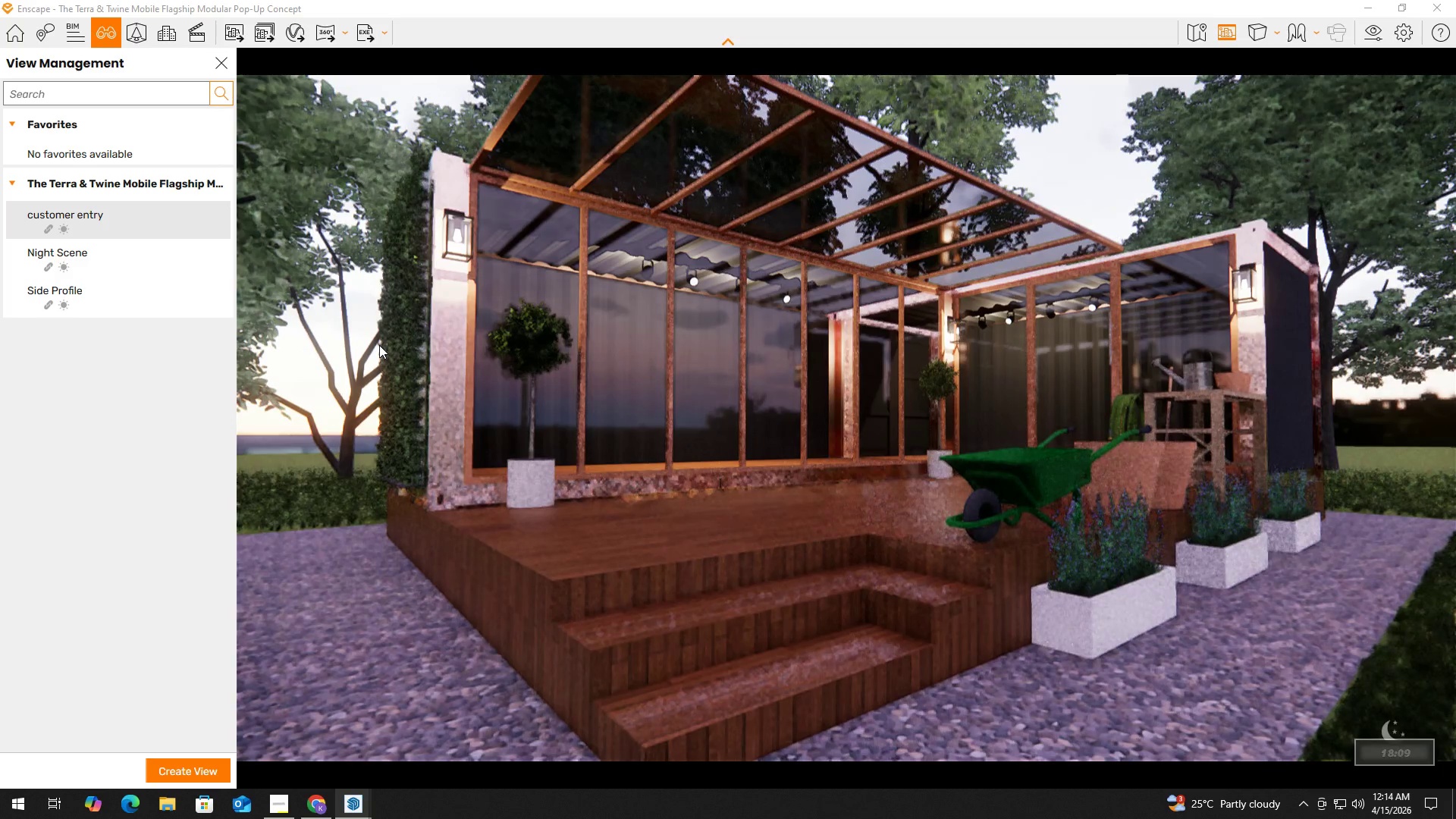 
hold_key(key=ShiftLeft, duration=1.52)
 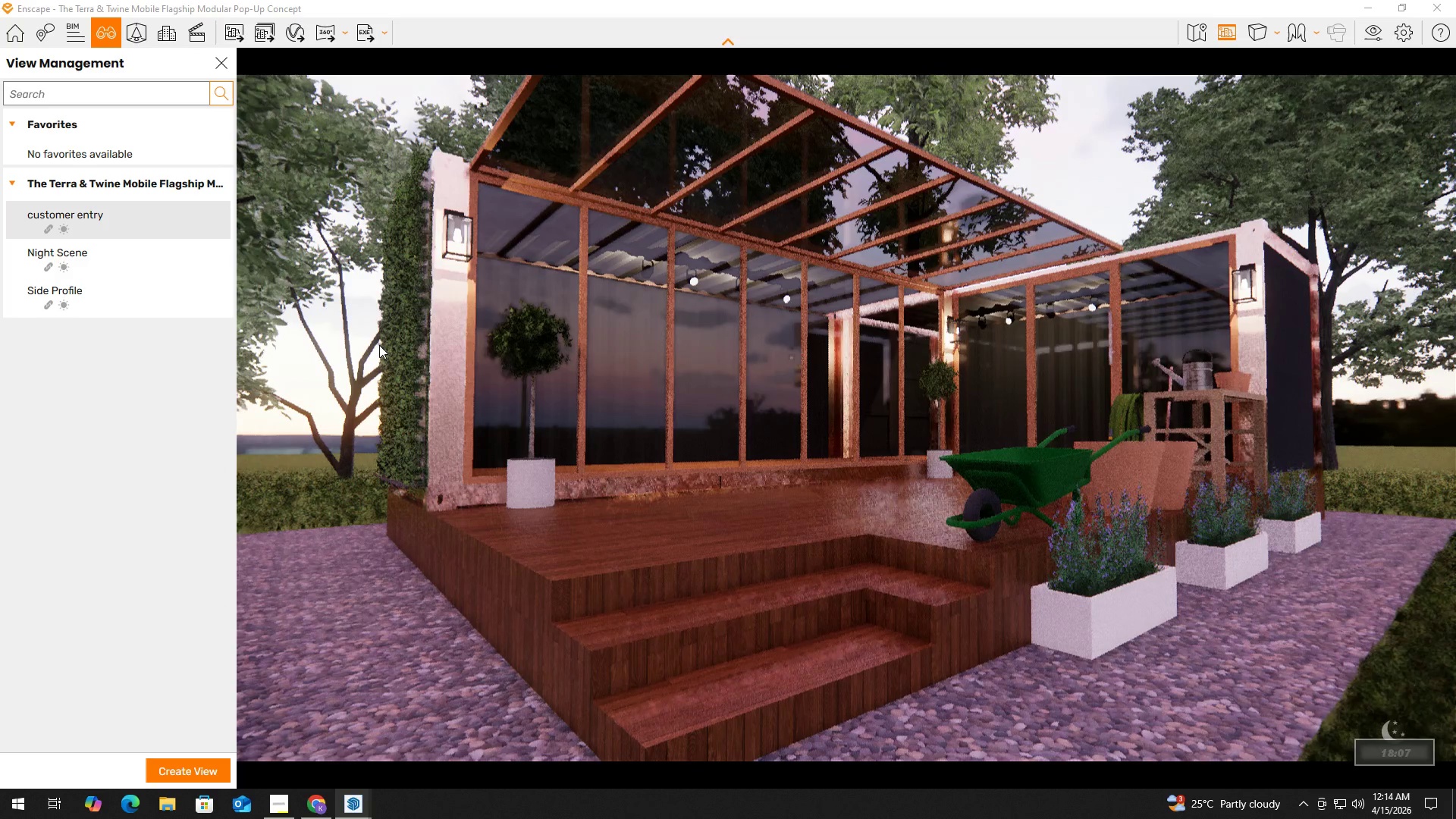 
hold_key(key=ShiftLeft, duration=1.51)
 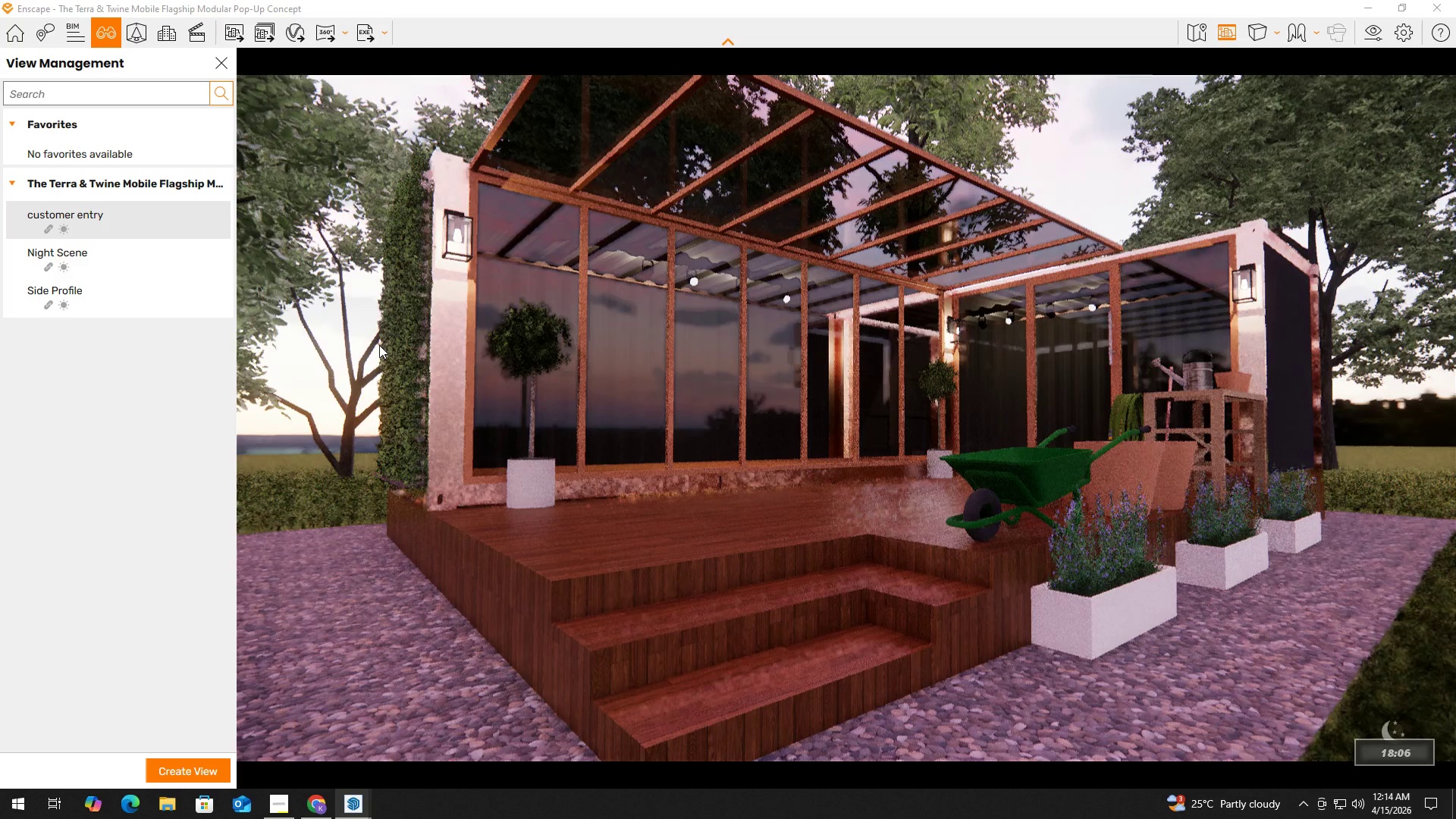 
key(Shift+ShiftLeft)
 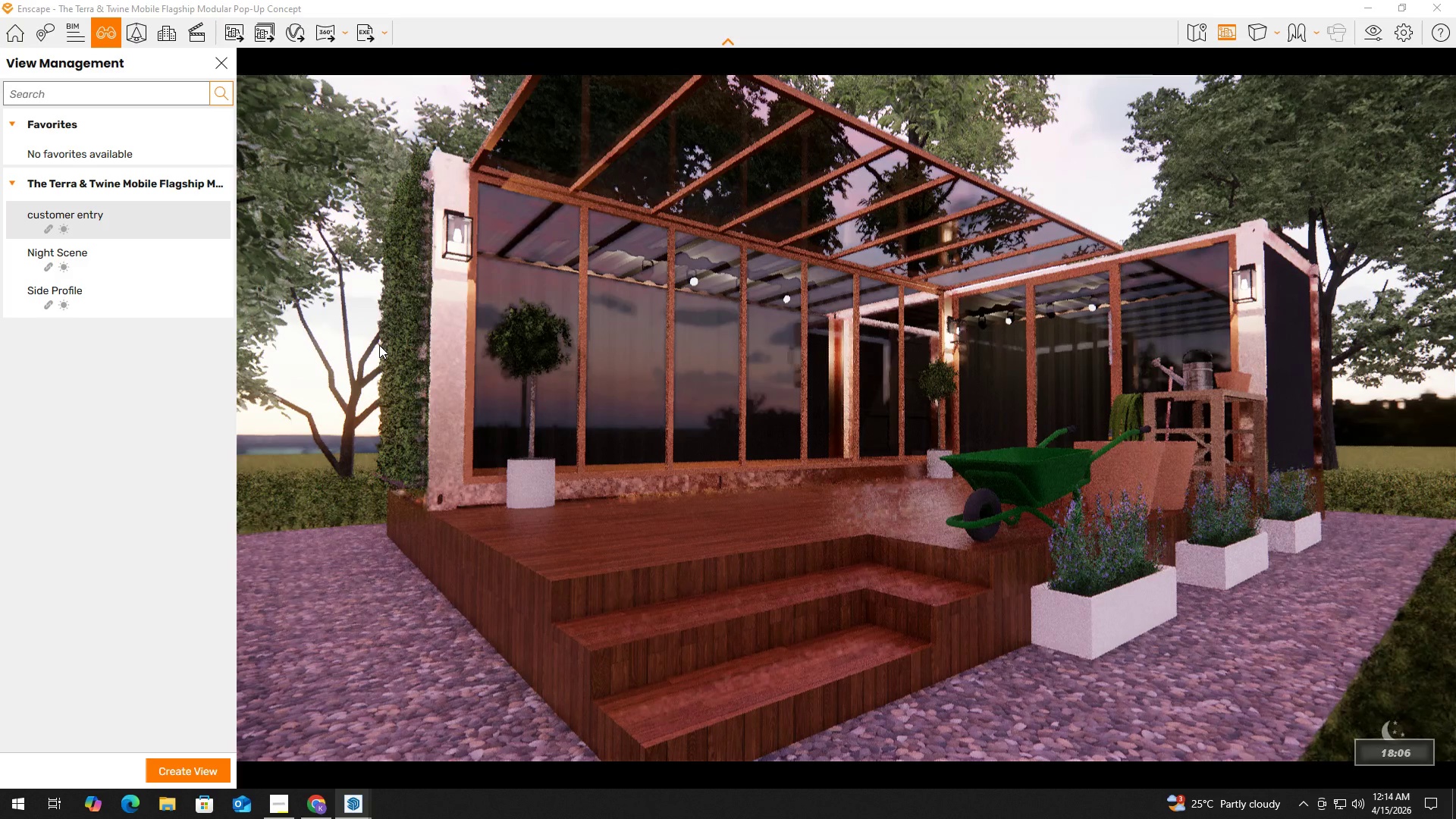 
key(Shift+ShiftLeft)
 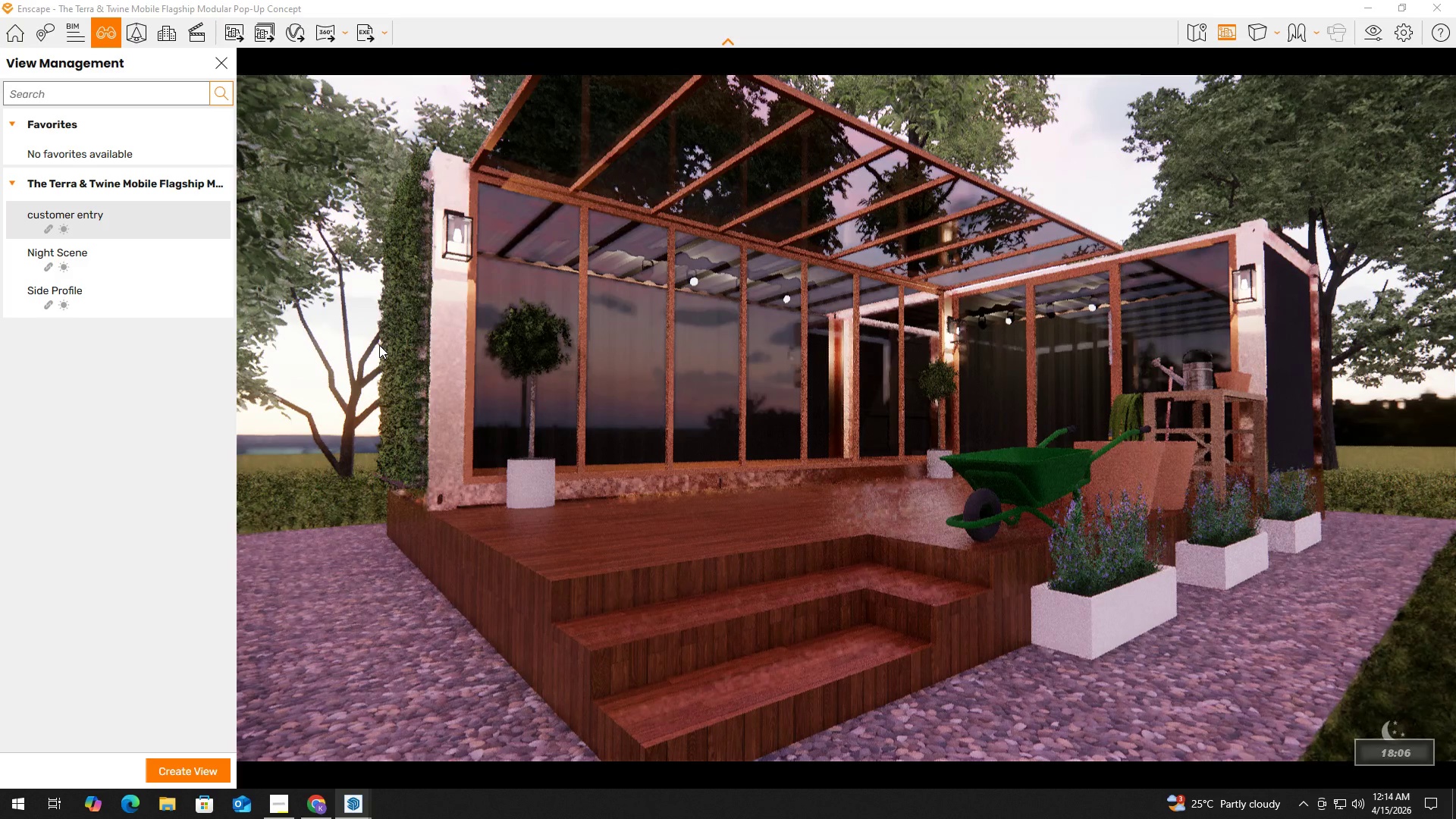 
key(Shift+ShiftLeft)
 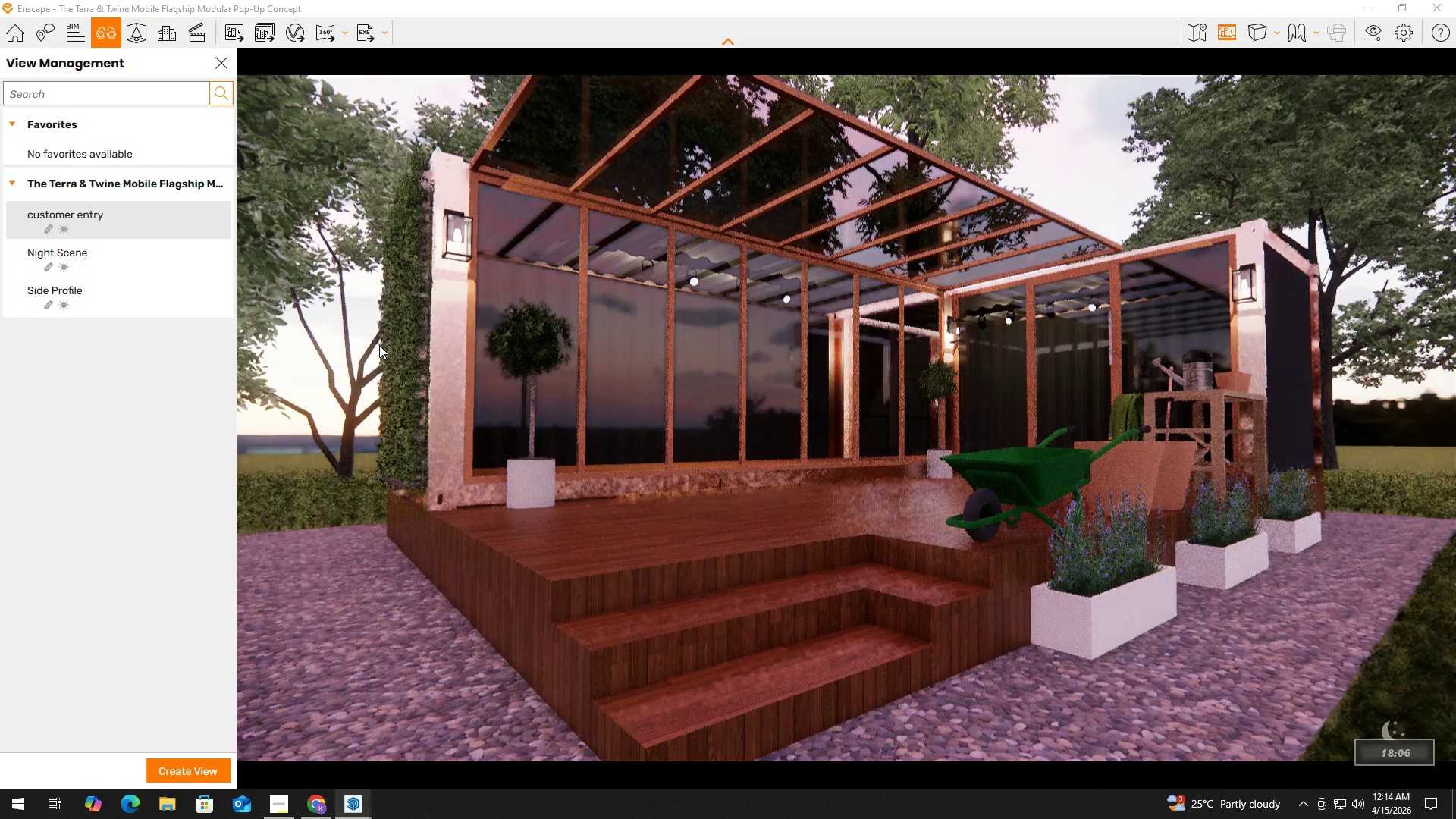 
key(Shift+ShiftLeft)
 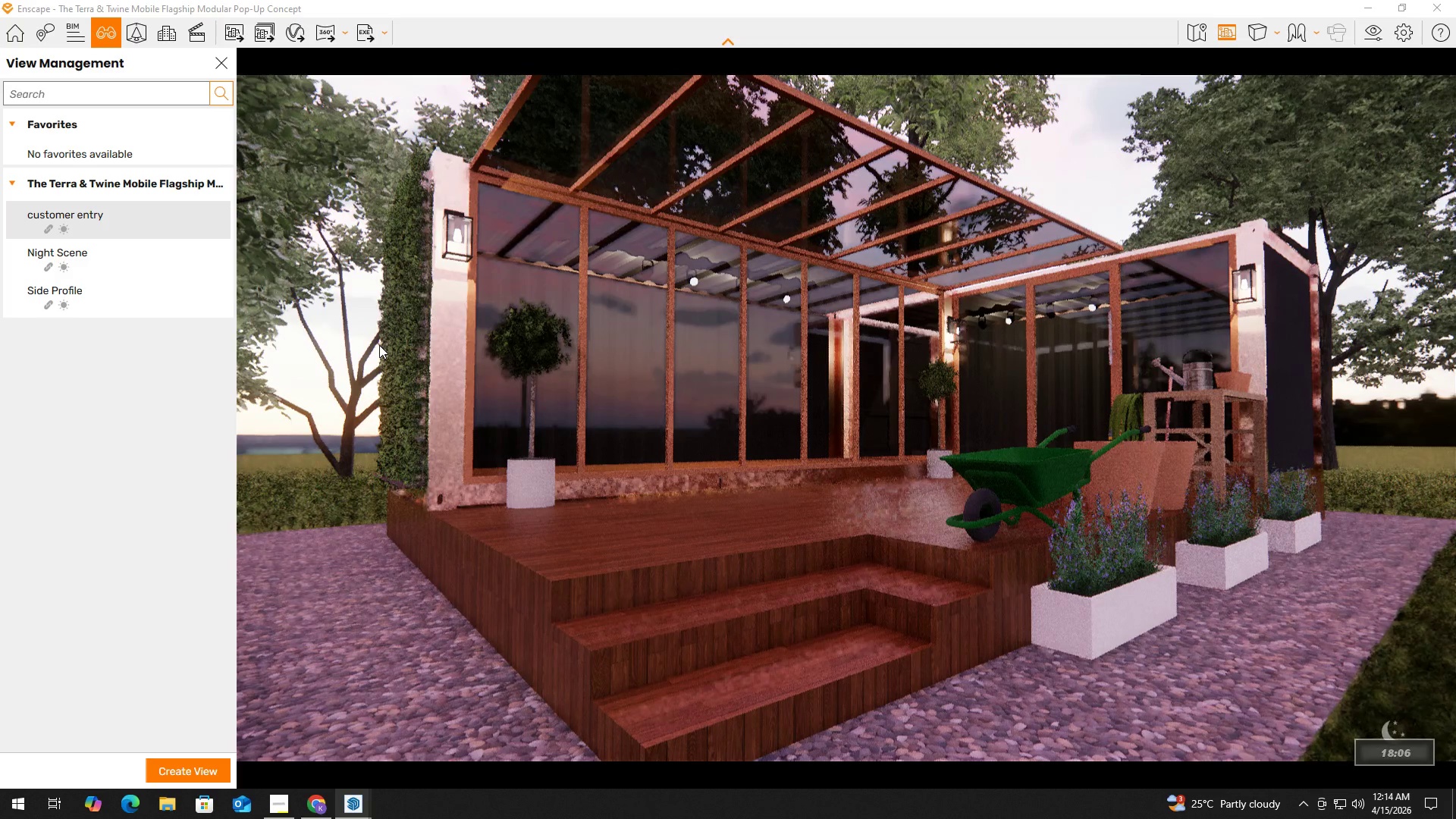 
key(Shift+ShiftLeft)
 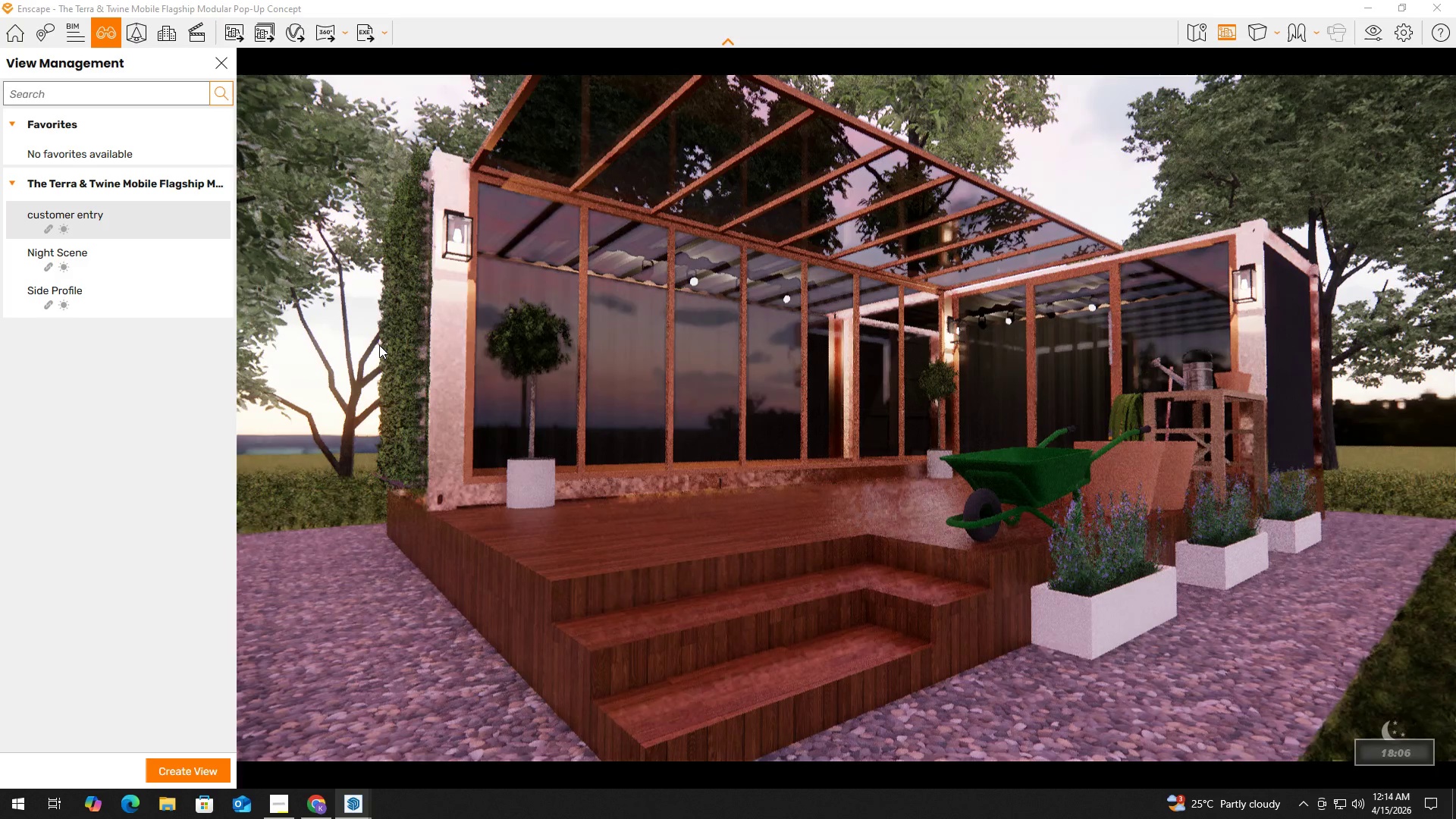 
key(Shift+ShiftLeft)
 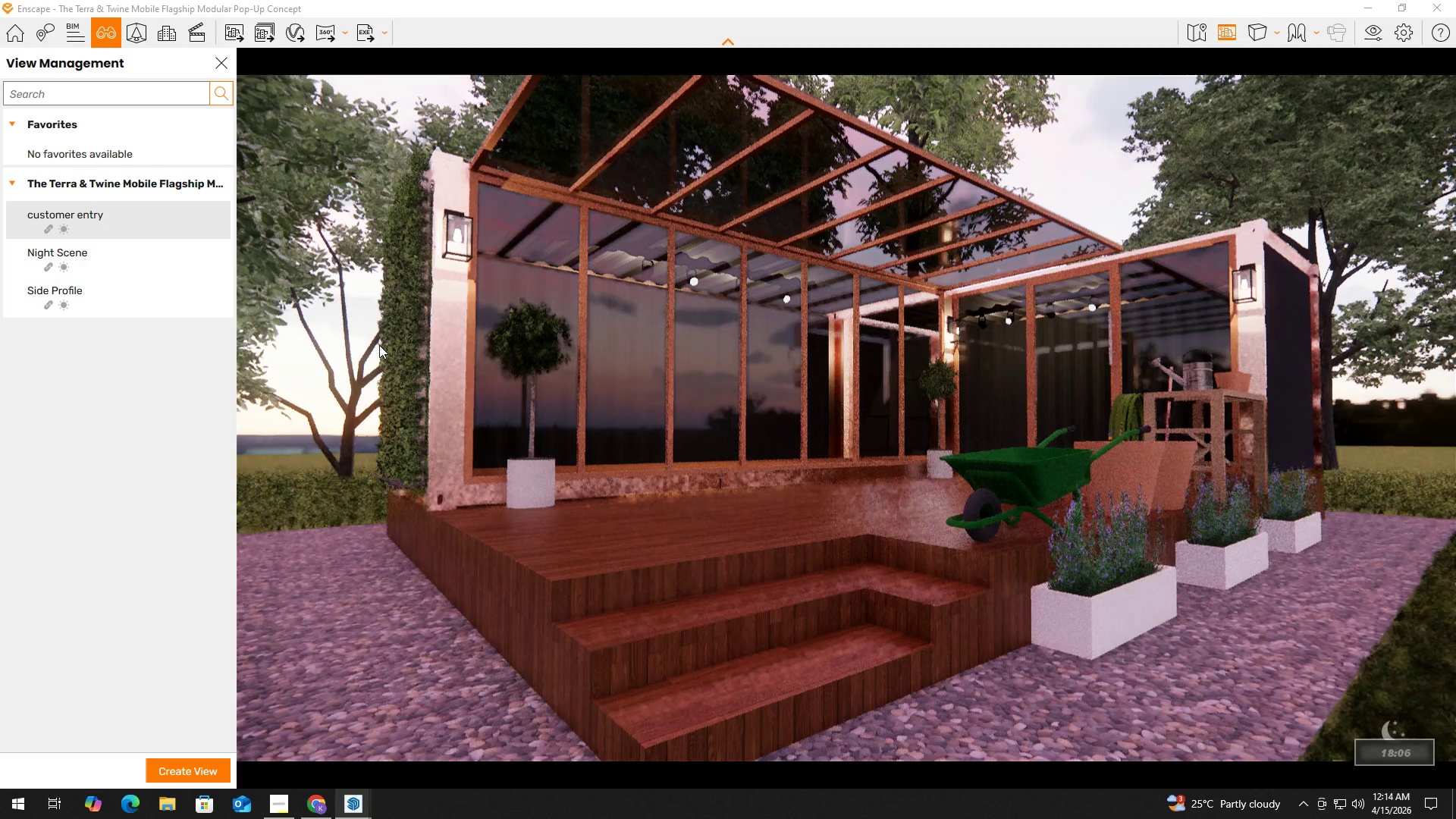 
key(Shift+ShiftLeft)
 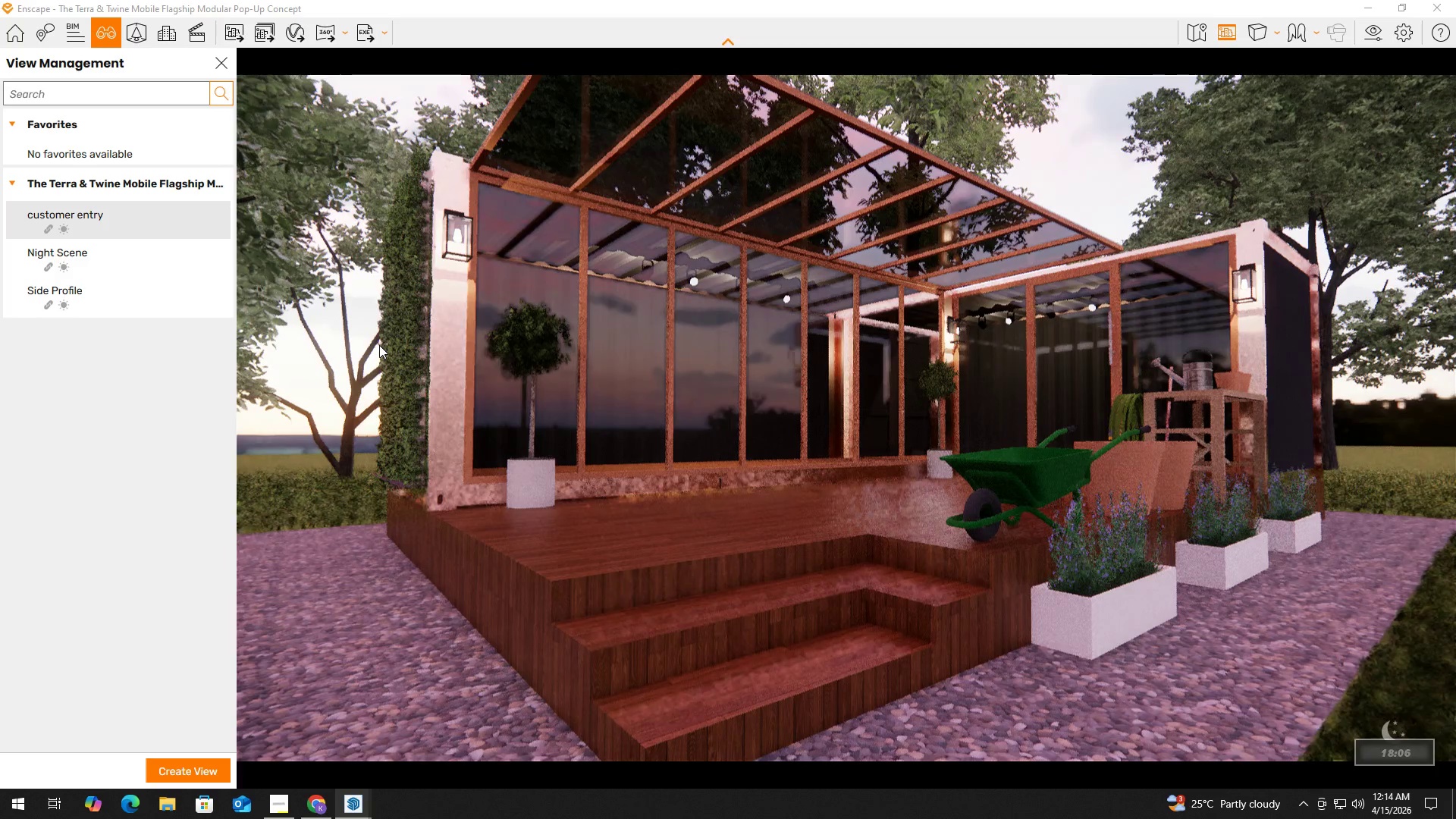 
key(Shift+ShiftLeft)
 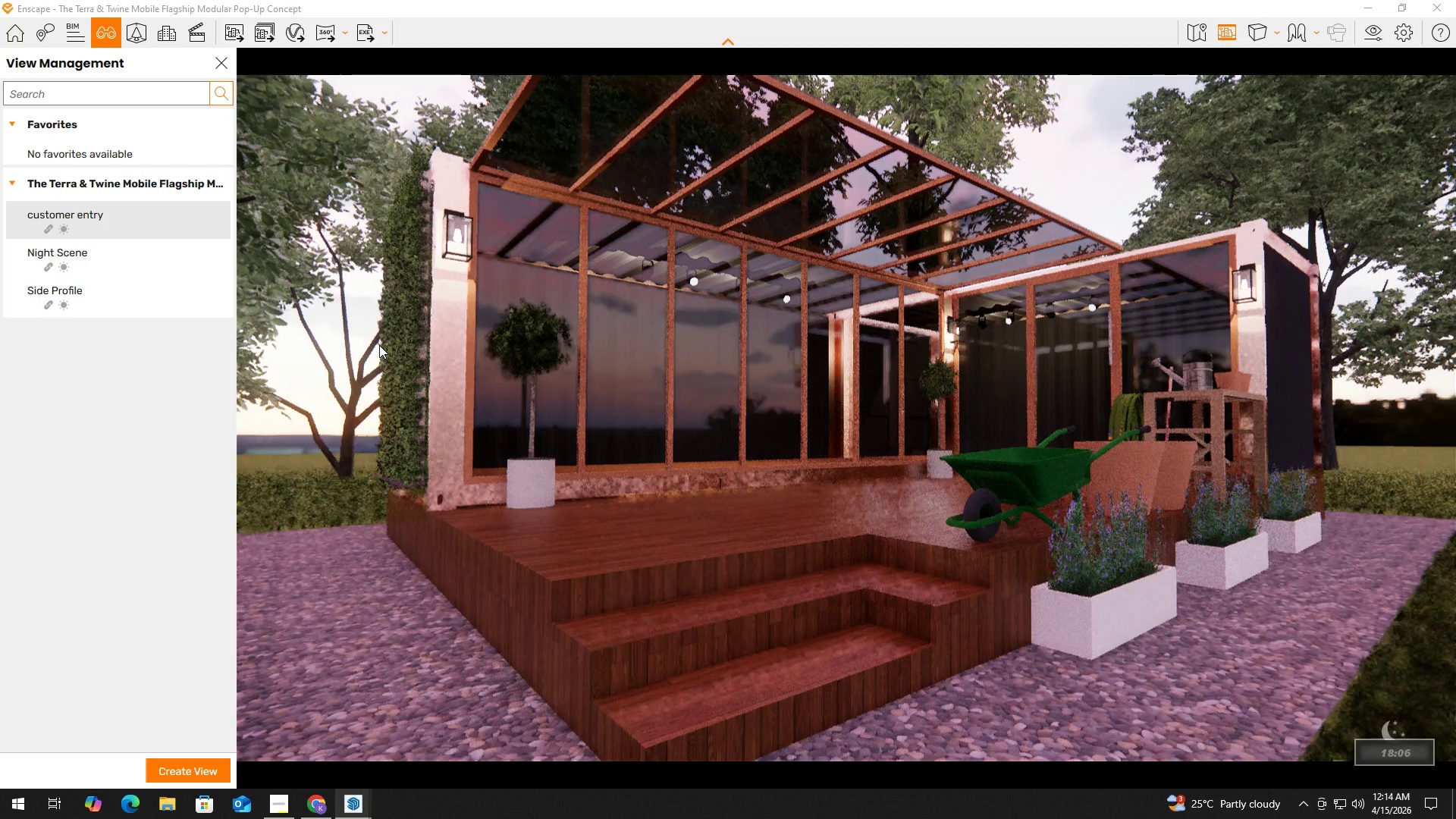 
right_click([379, 345])
 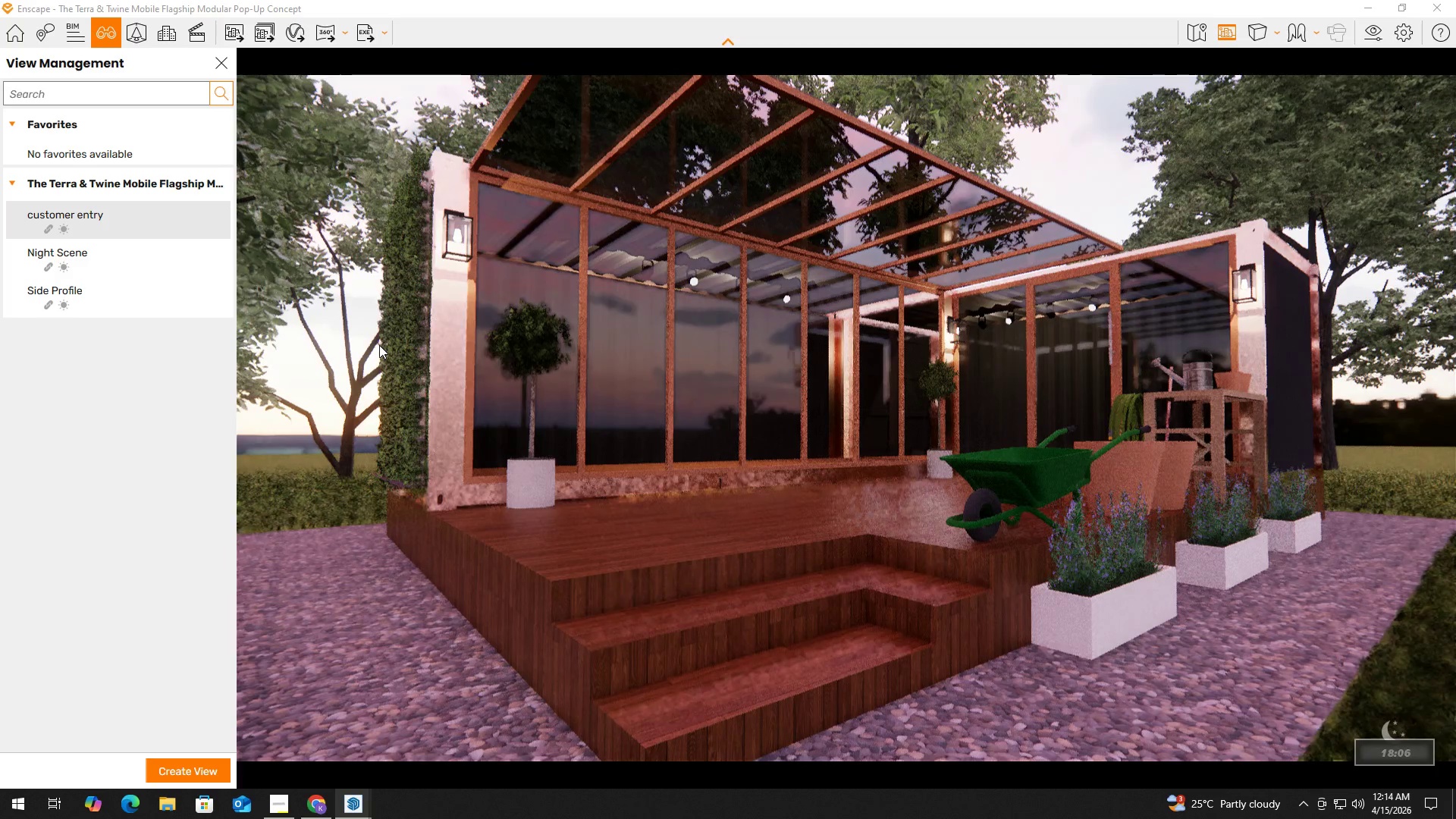 
key(Shift+ShiftLeft)
 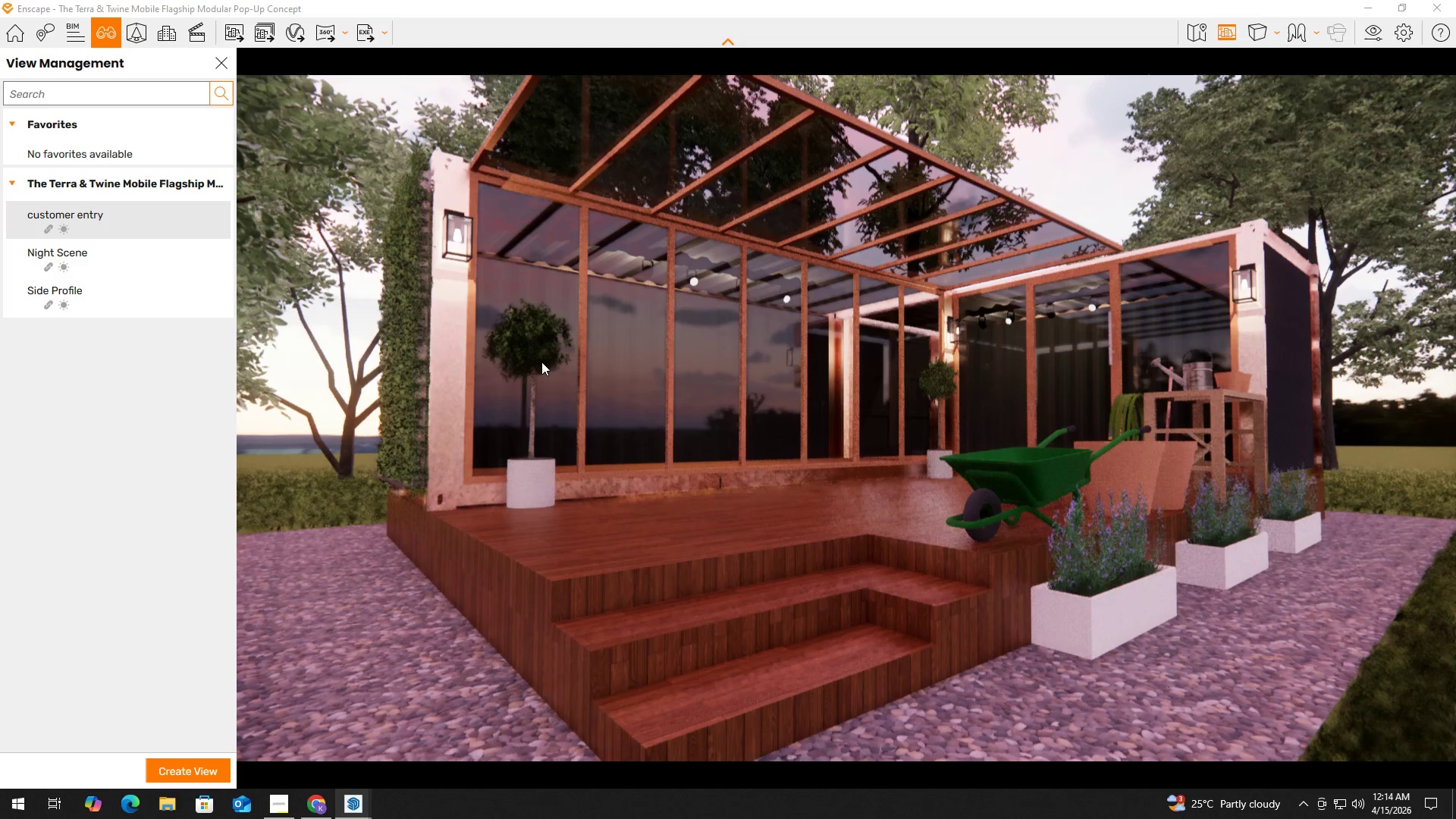 
key(Shift+E)
 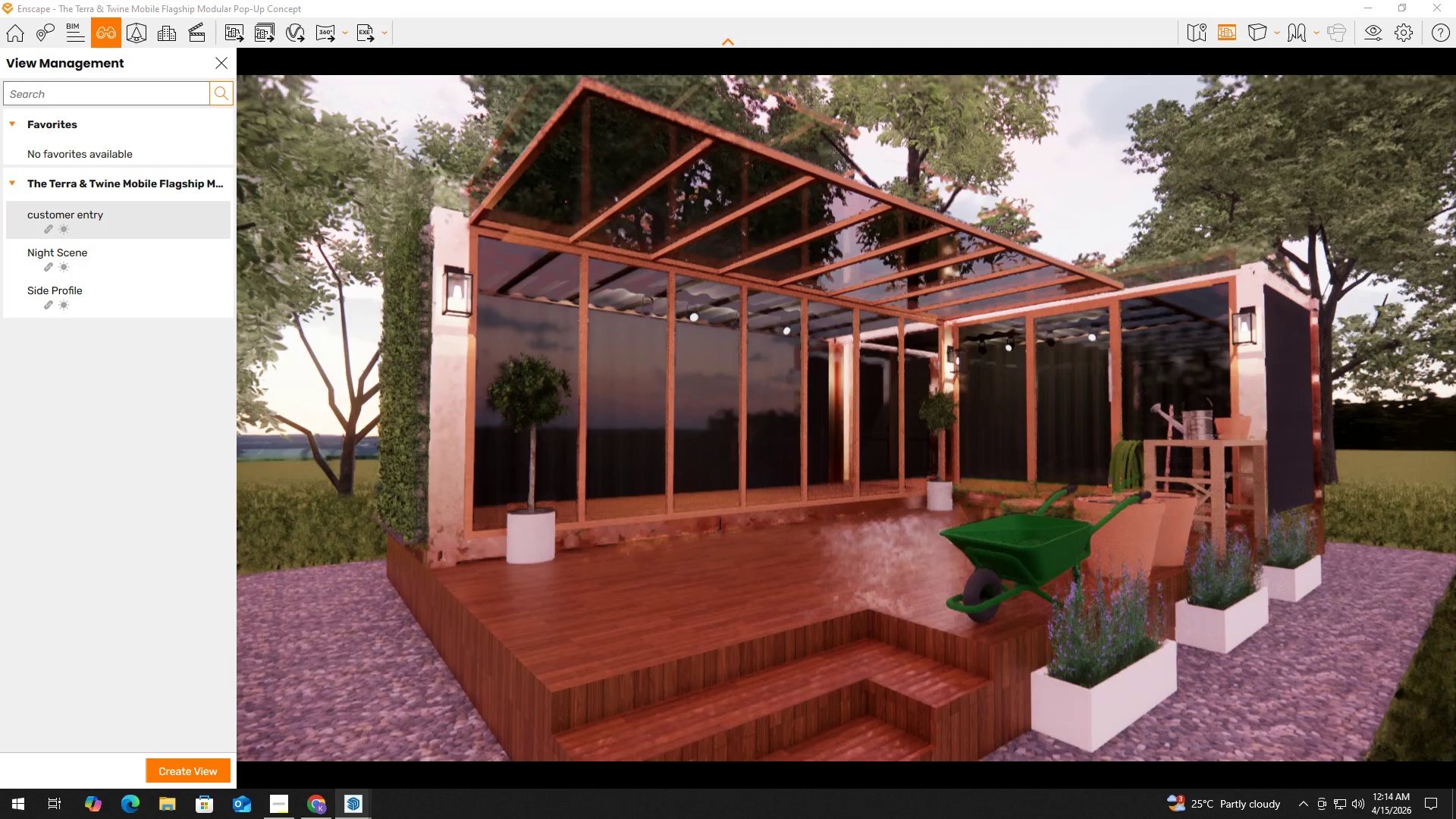 
right_click([686, 483])
 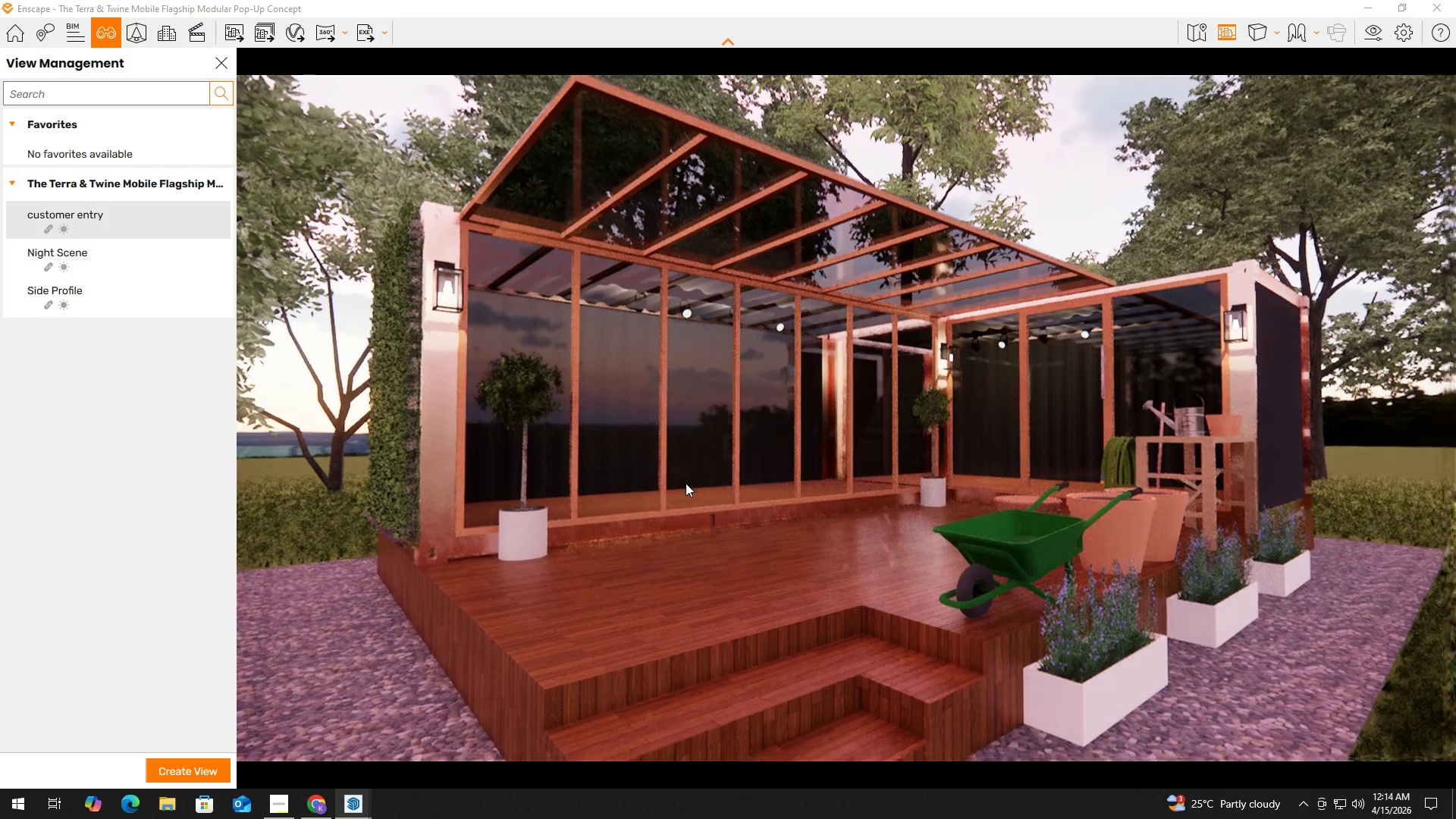 
key(Shift+Q)
 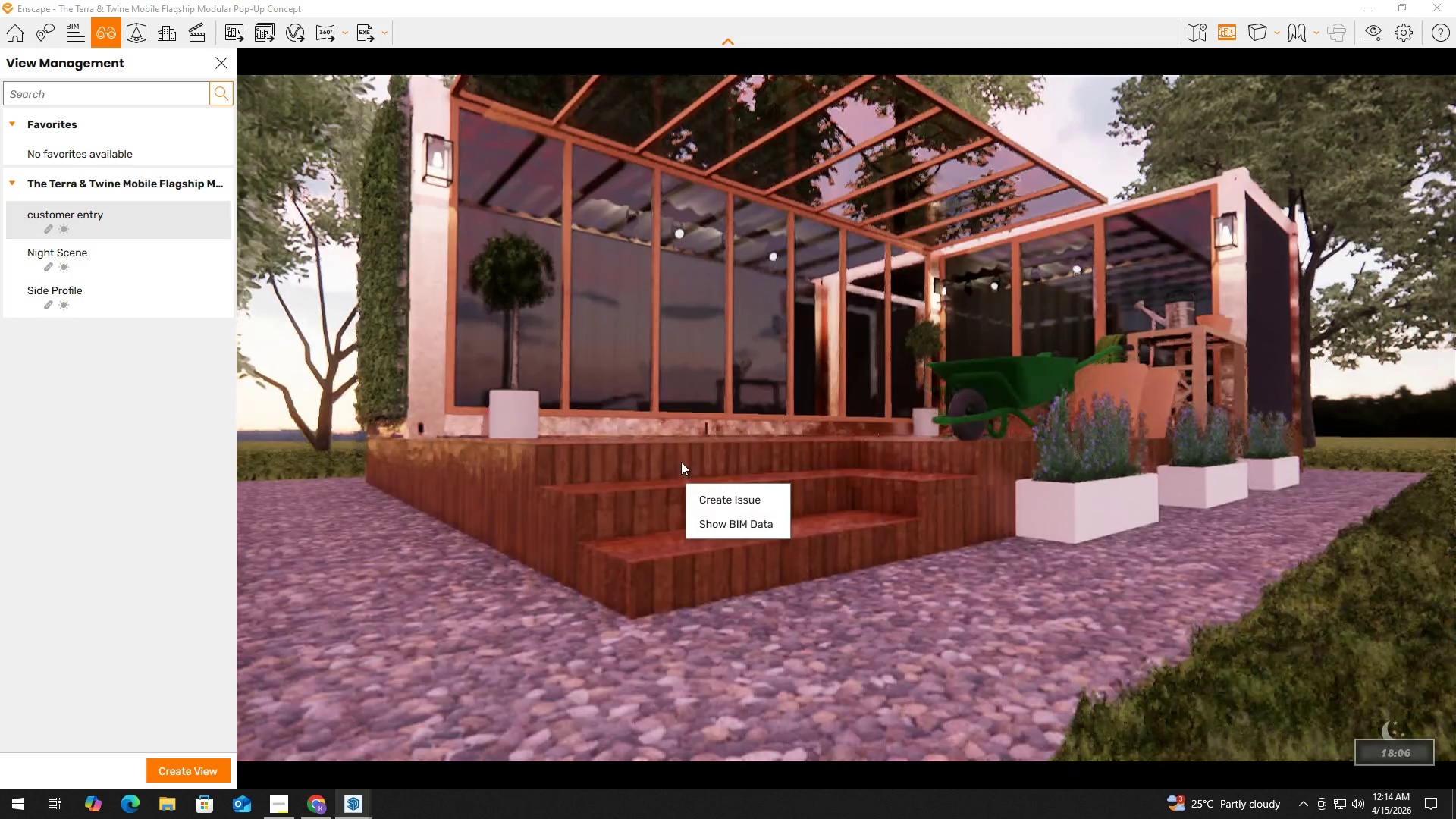 
left_click([673, 410])
 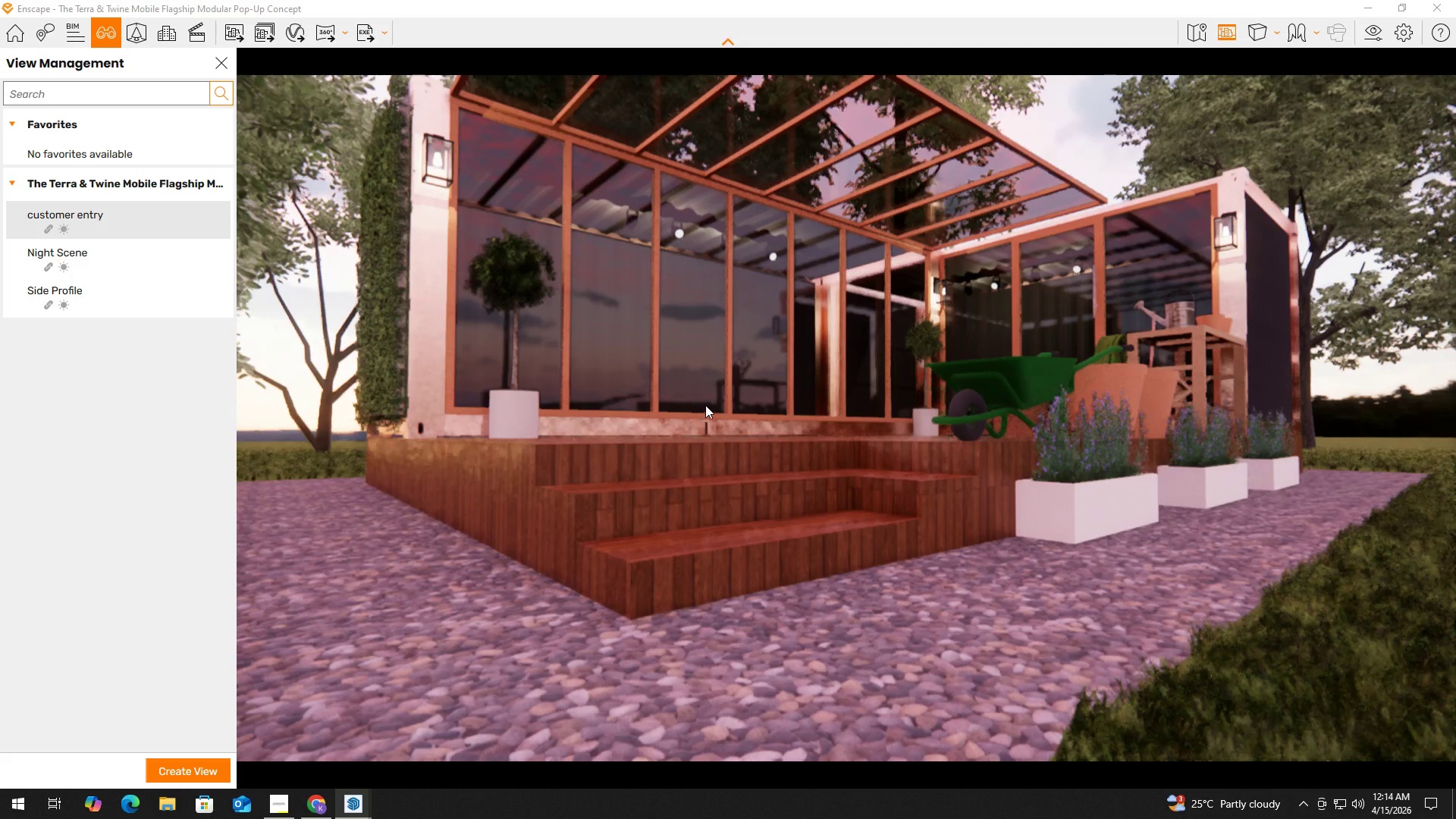 
type(WQ)
 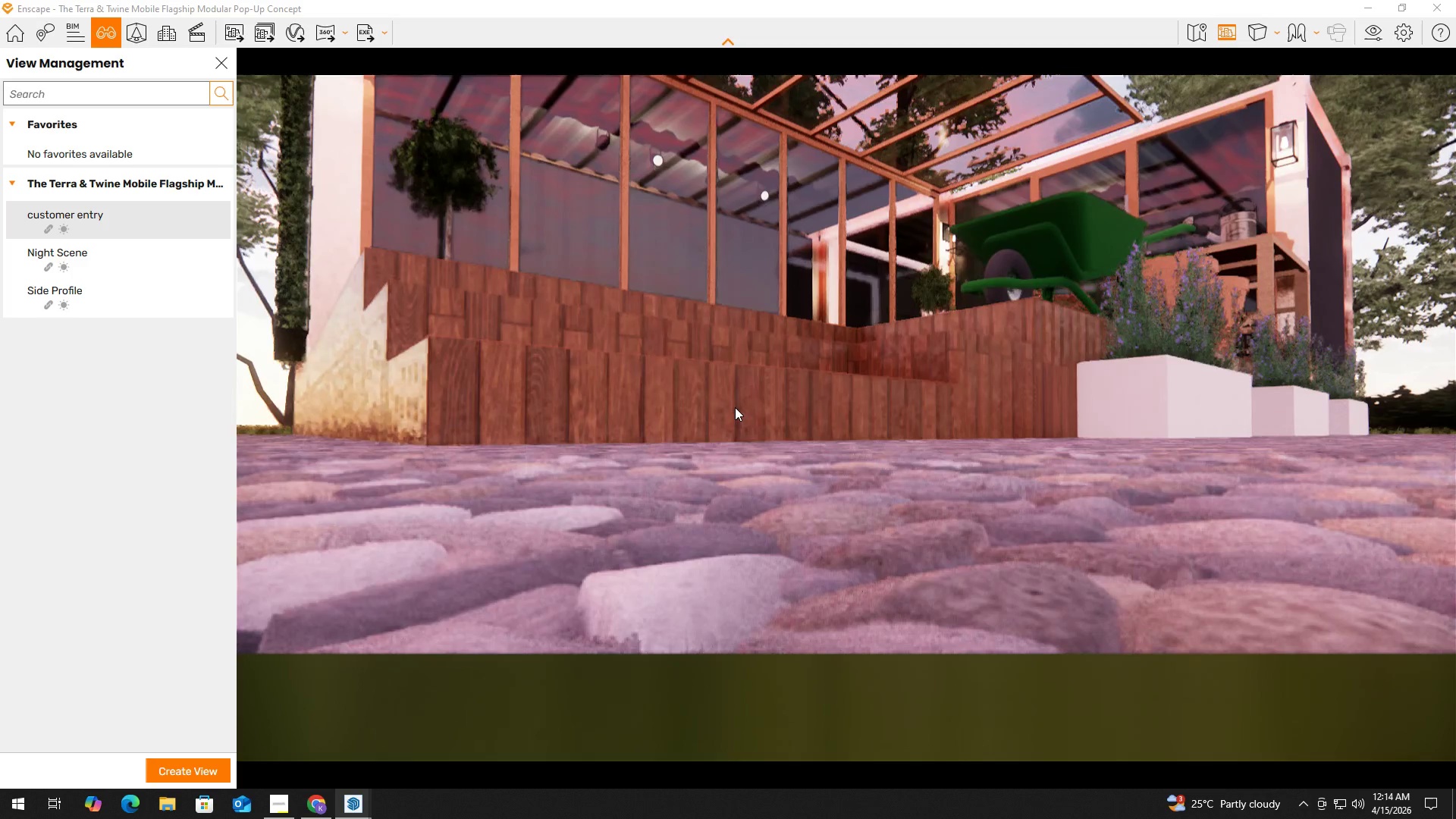 
type(EEQAQEEE)
 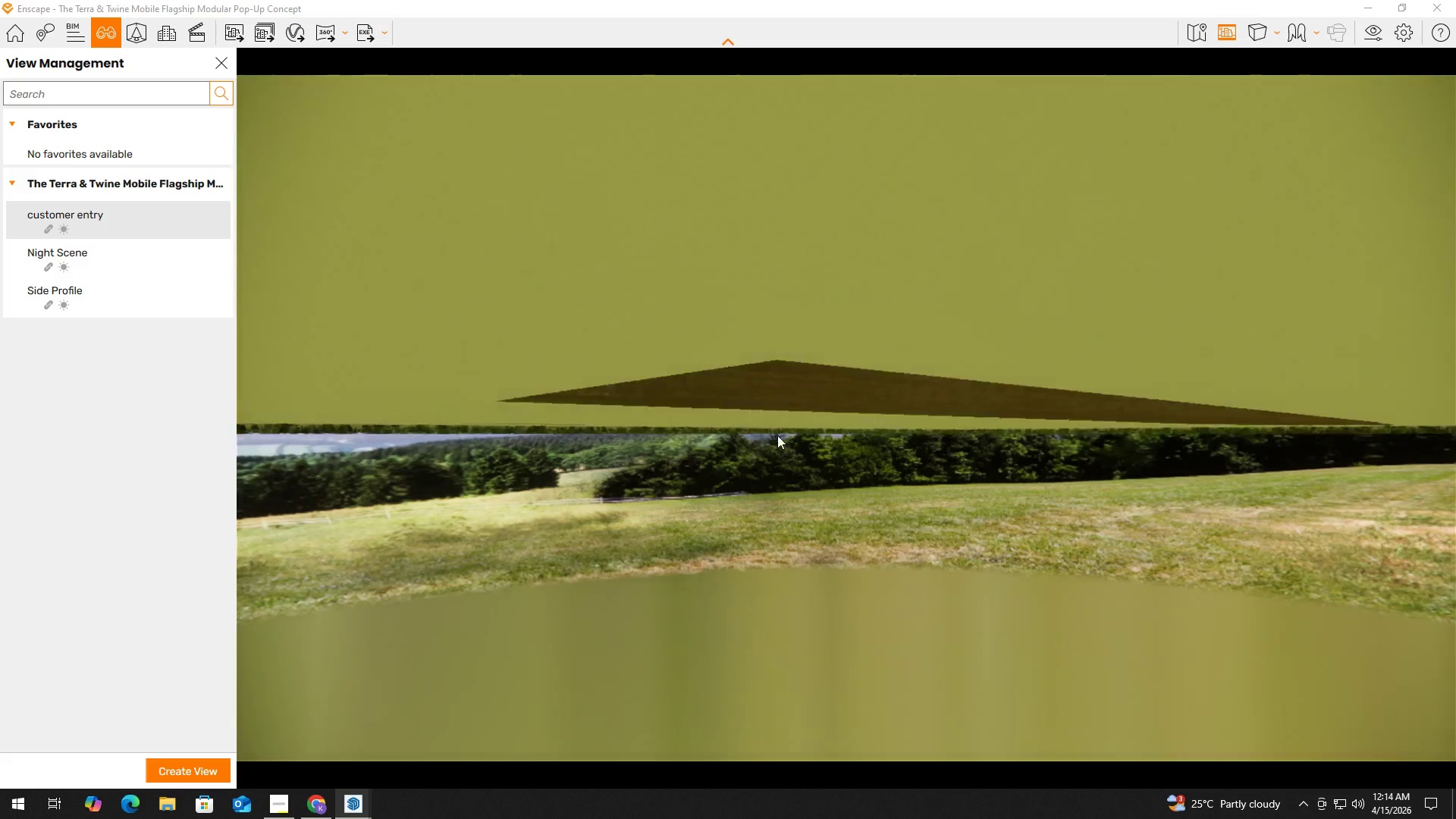 
type(EEADDS)